 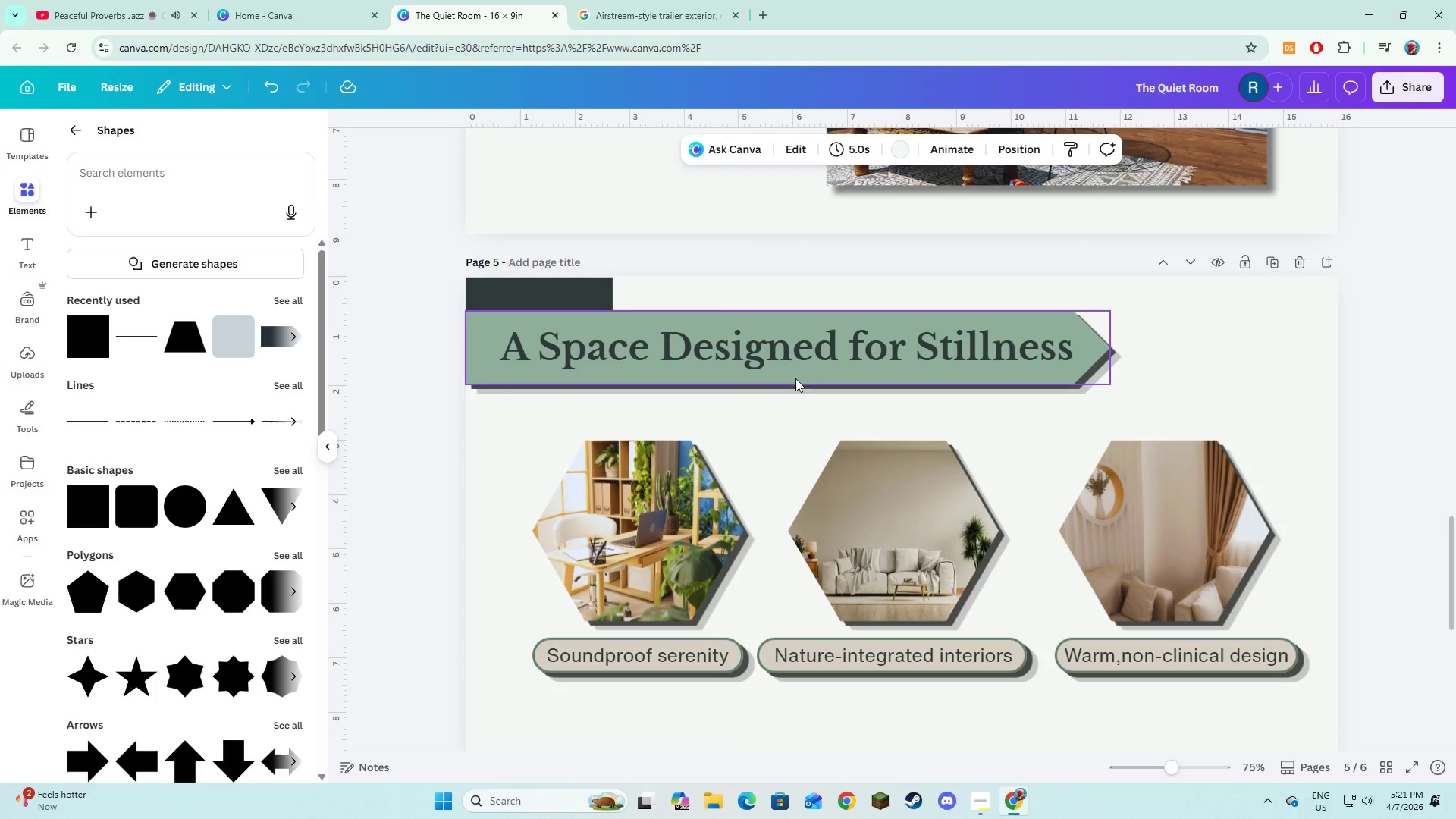 
left_click([587, 288])
 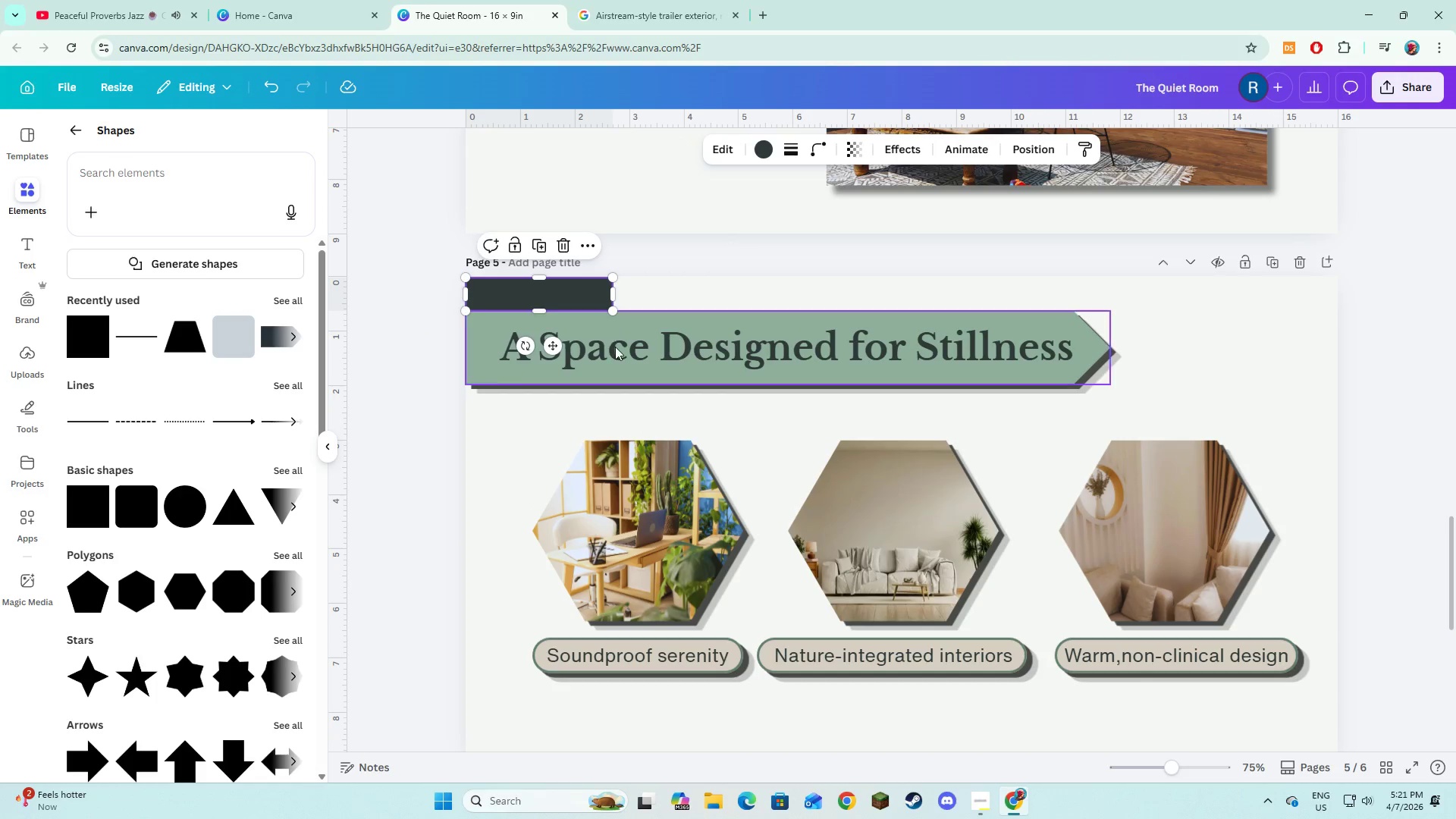 
hold_key(key=ShiftLeft, duration=0.83)
double_click([615, 347])
 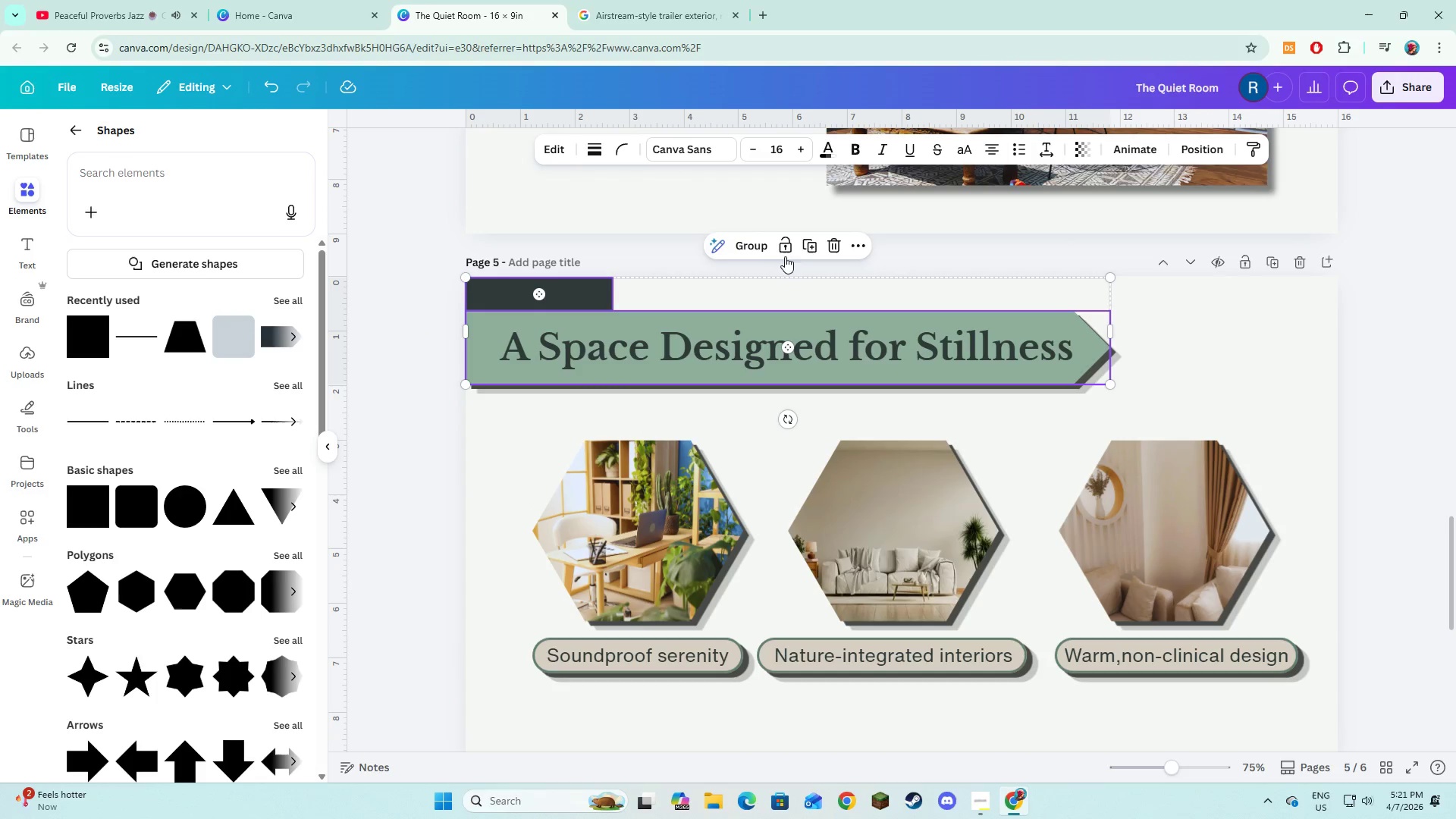 
left_click([810, 251])
 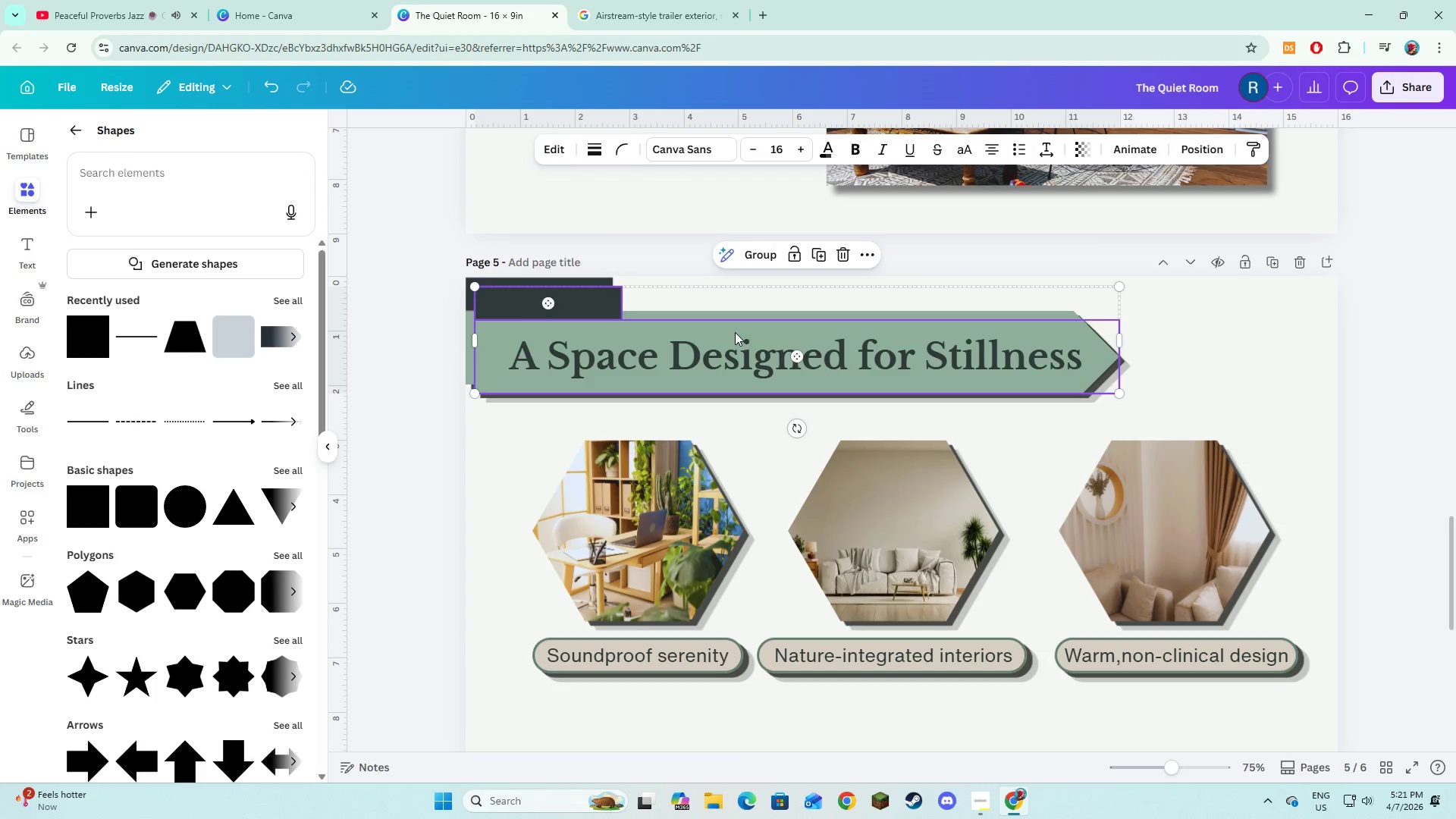 
left_click_drag(start_coordinate=[734, 332], to_coordinate=[724, 322])
 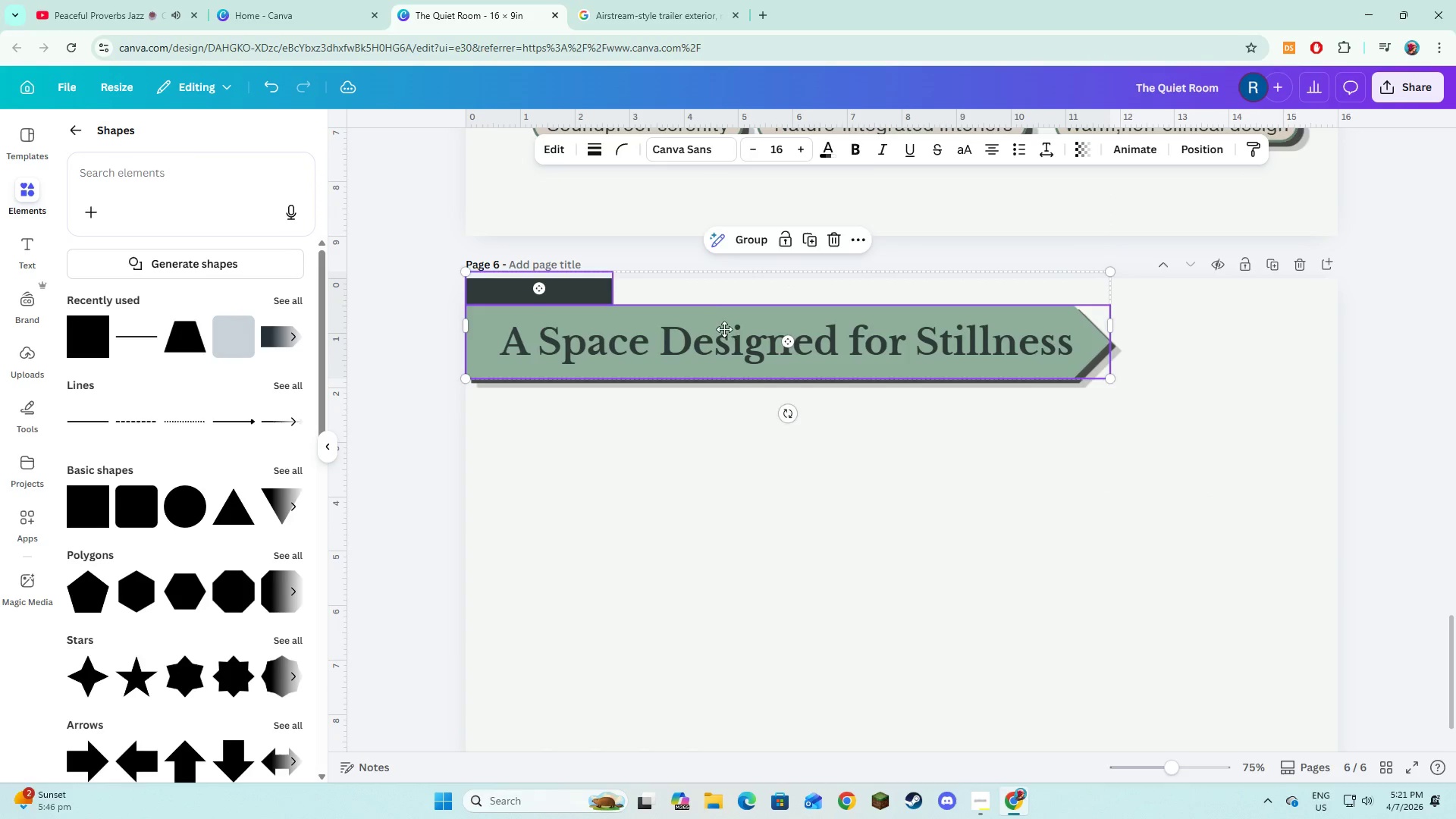 
scroll: coordinate [727, 357], scroll_direction: down, amount: 3.0
 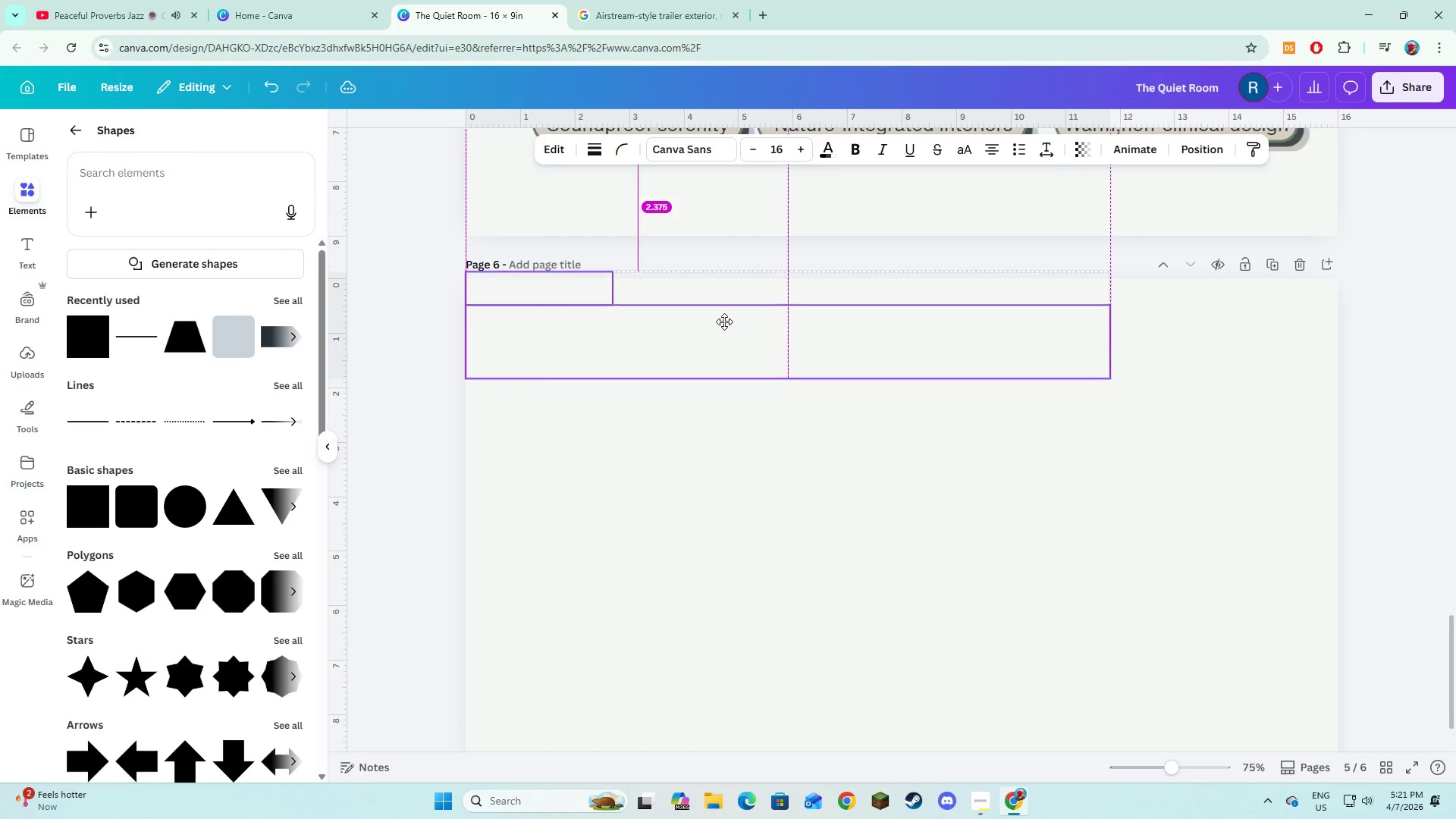 
left_click_drag(start_coordinate=[724, 325], to_coordinate=[726, 336])
 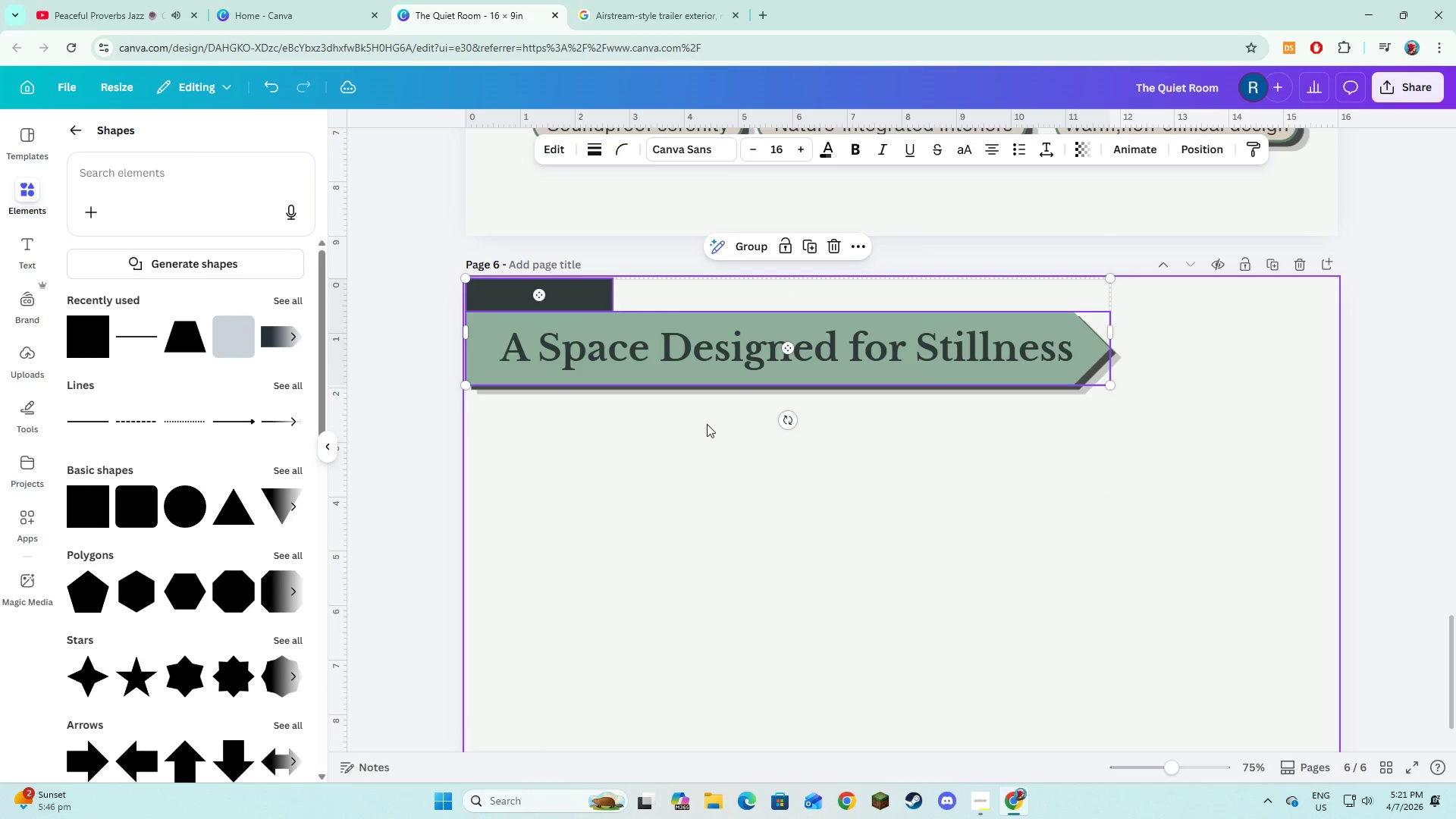 
left_click([707, 424])
 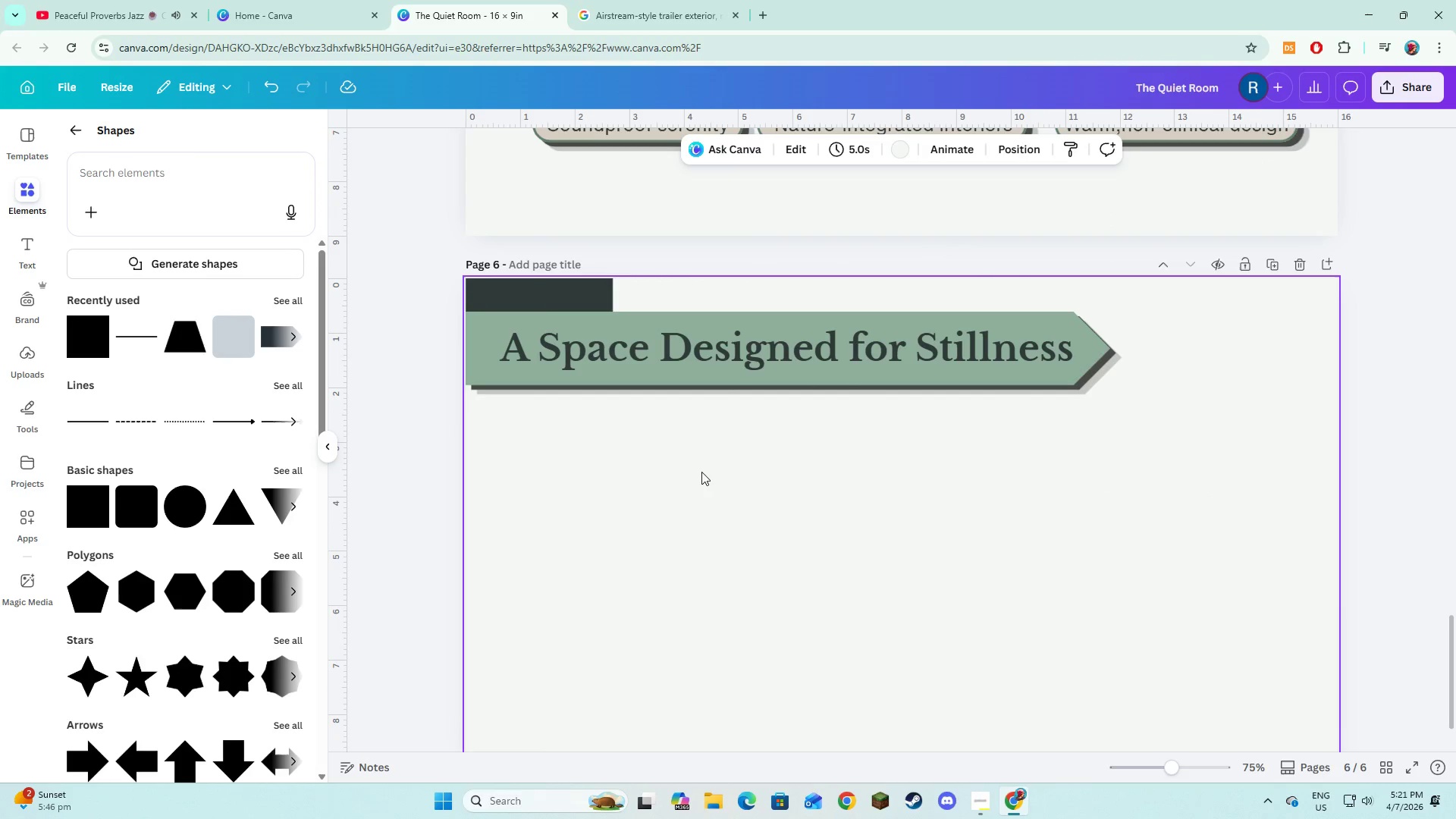 
double_click([730, 353])
 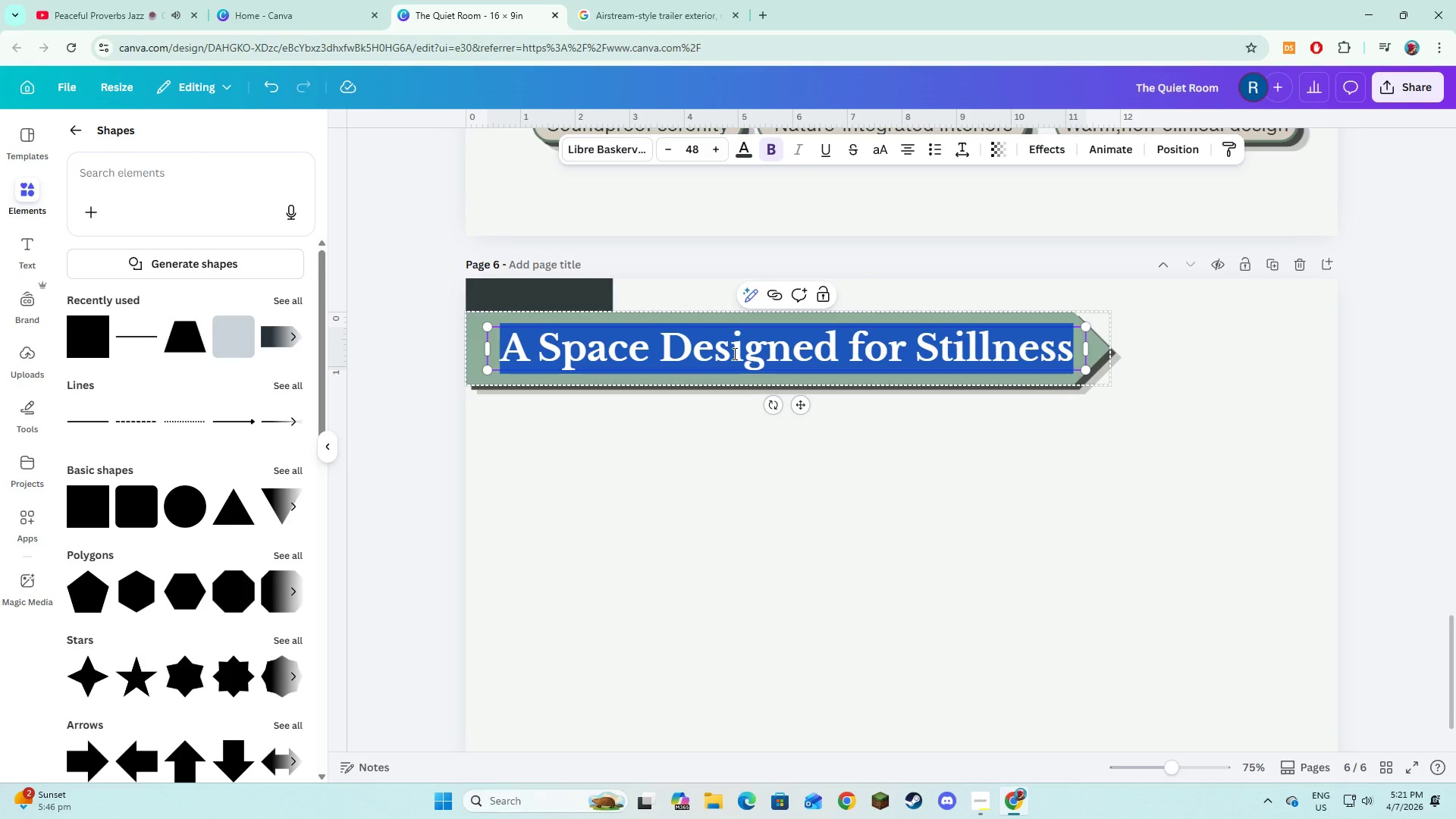 
type(Premium Meets Clinical Precision)
 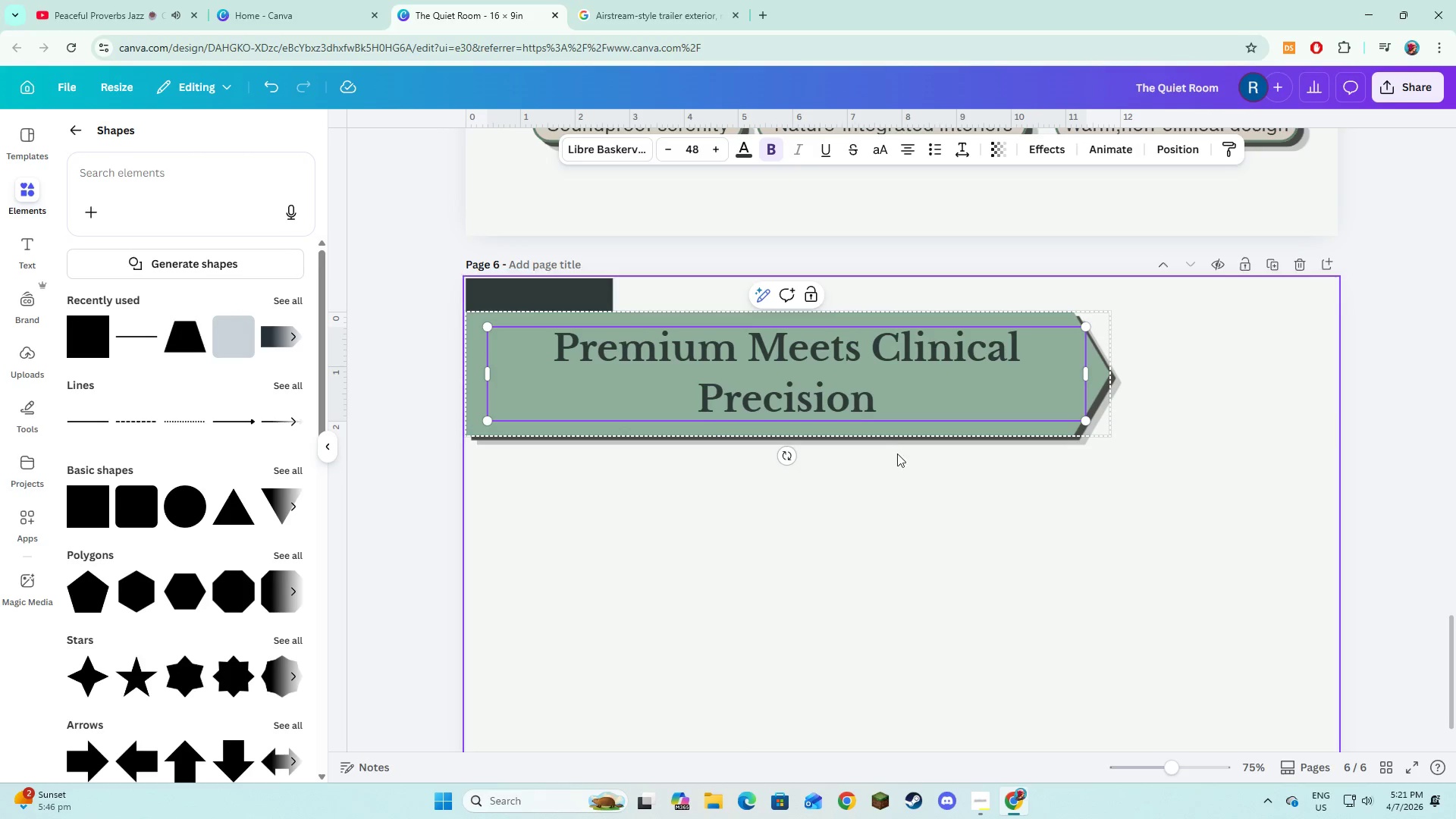 
left_click([899, 466])
 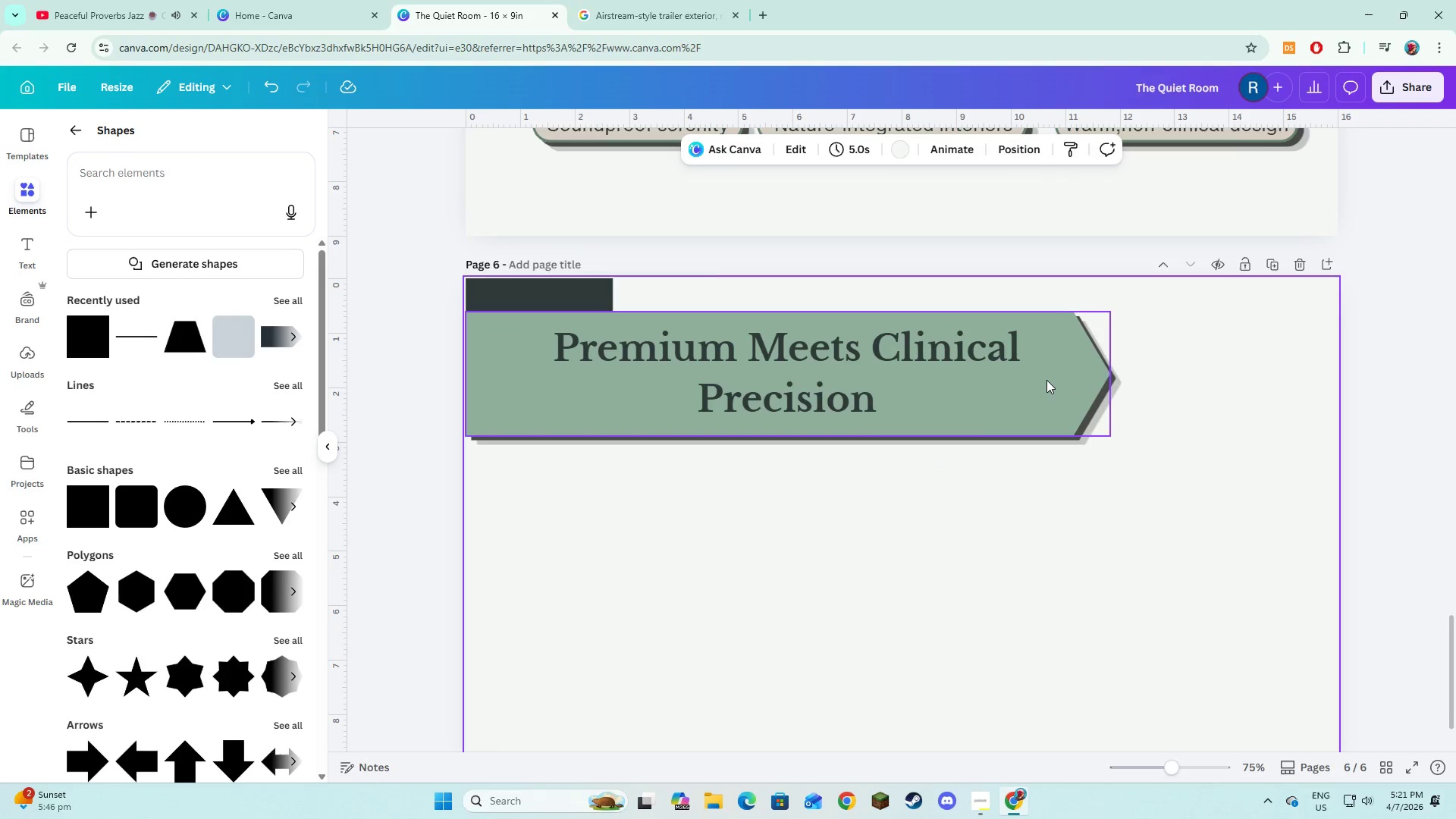 
left_click([1047, 380])
 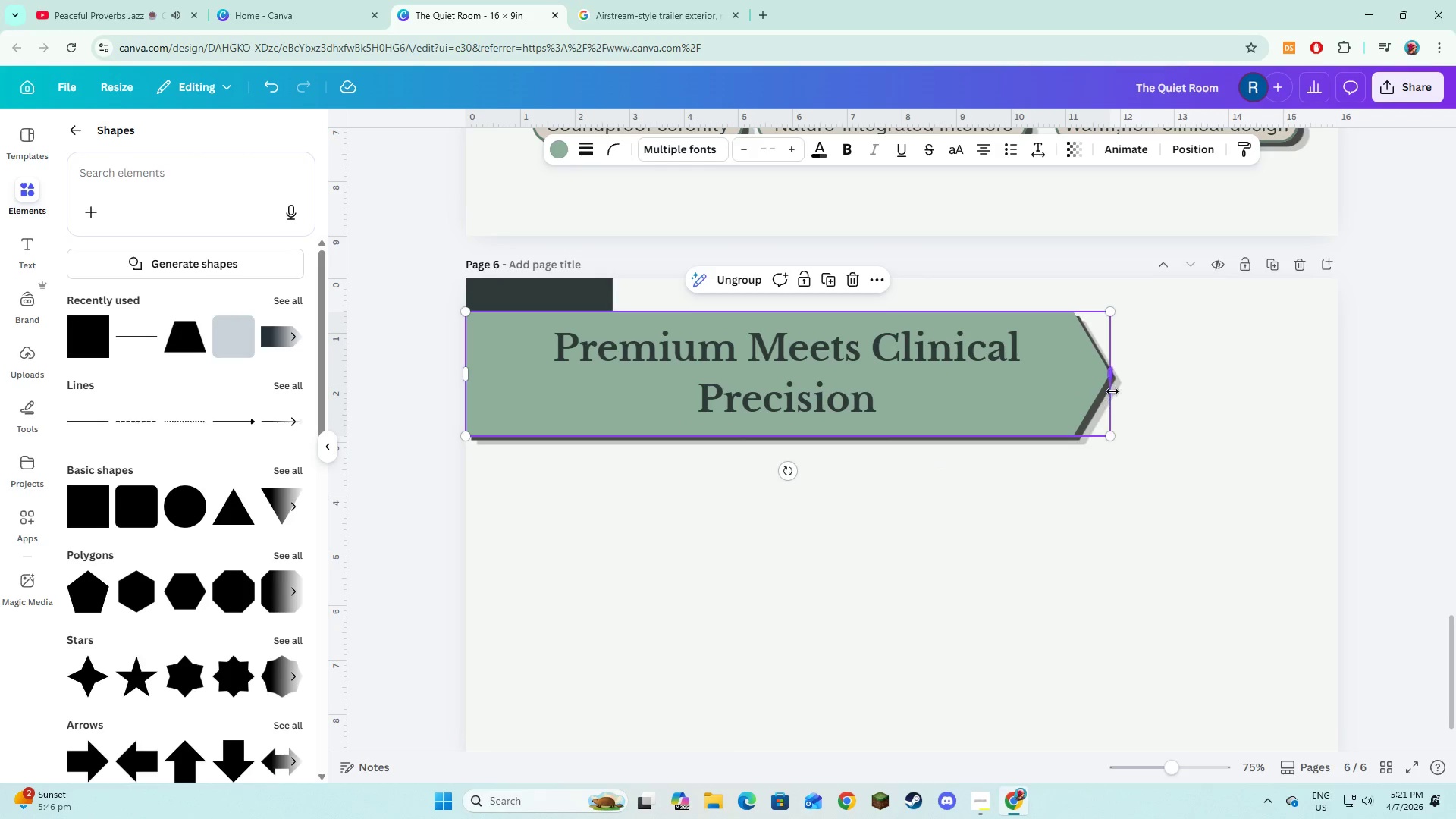 
left_click_drag(start_coordinate=[1113, 381], to_coordinate=[1201, 372])
 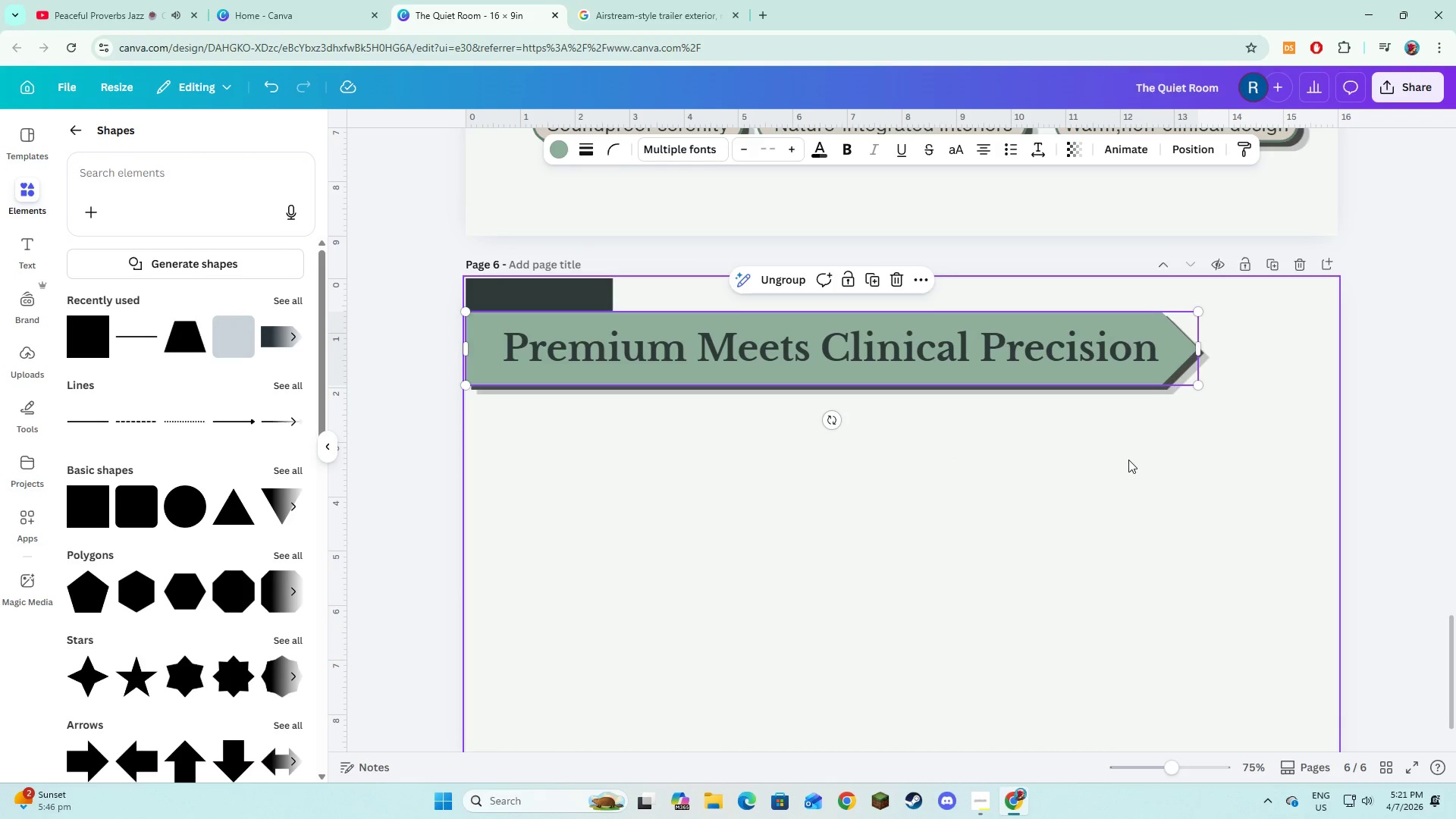 
left_click([1128, 460])
 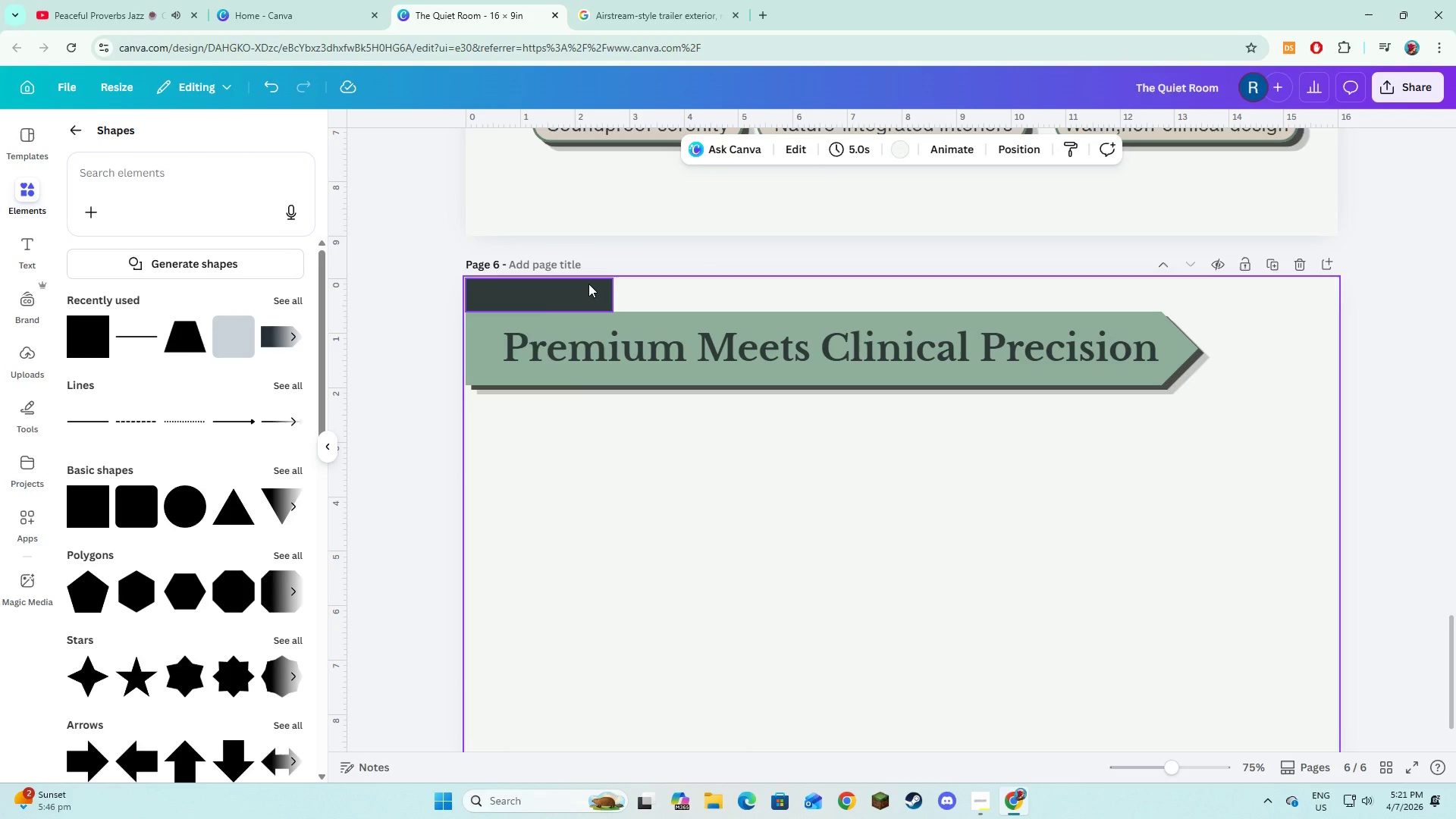 
left_click([588, 284])
 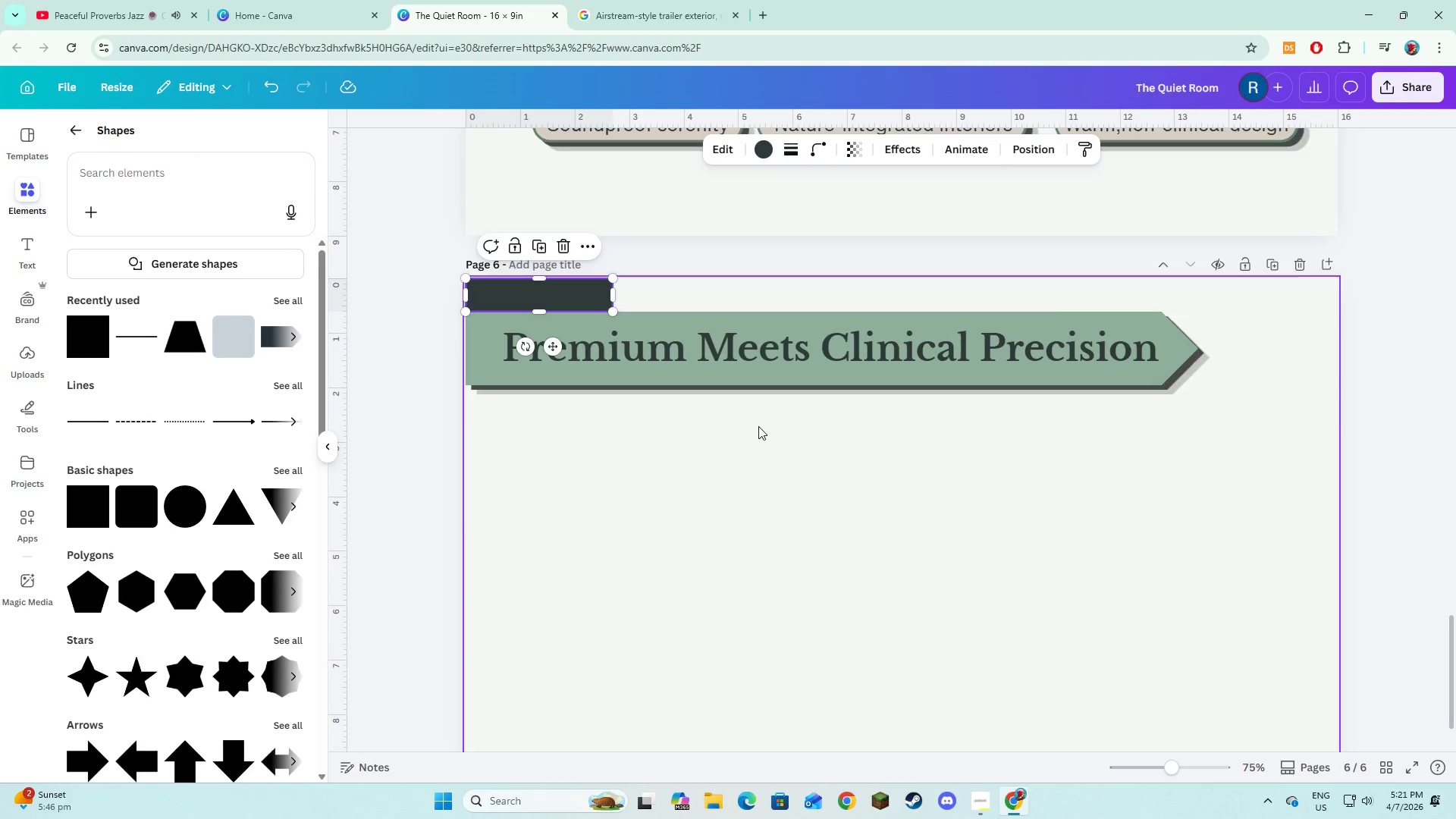 
scroll: coordinate [566, 222], scroll_direction: up, amount: 7.0
 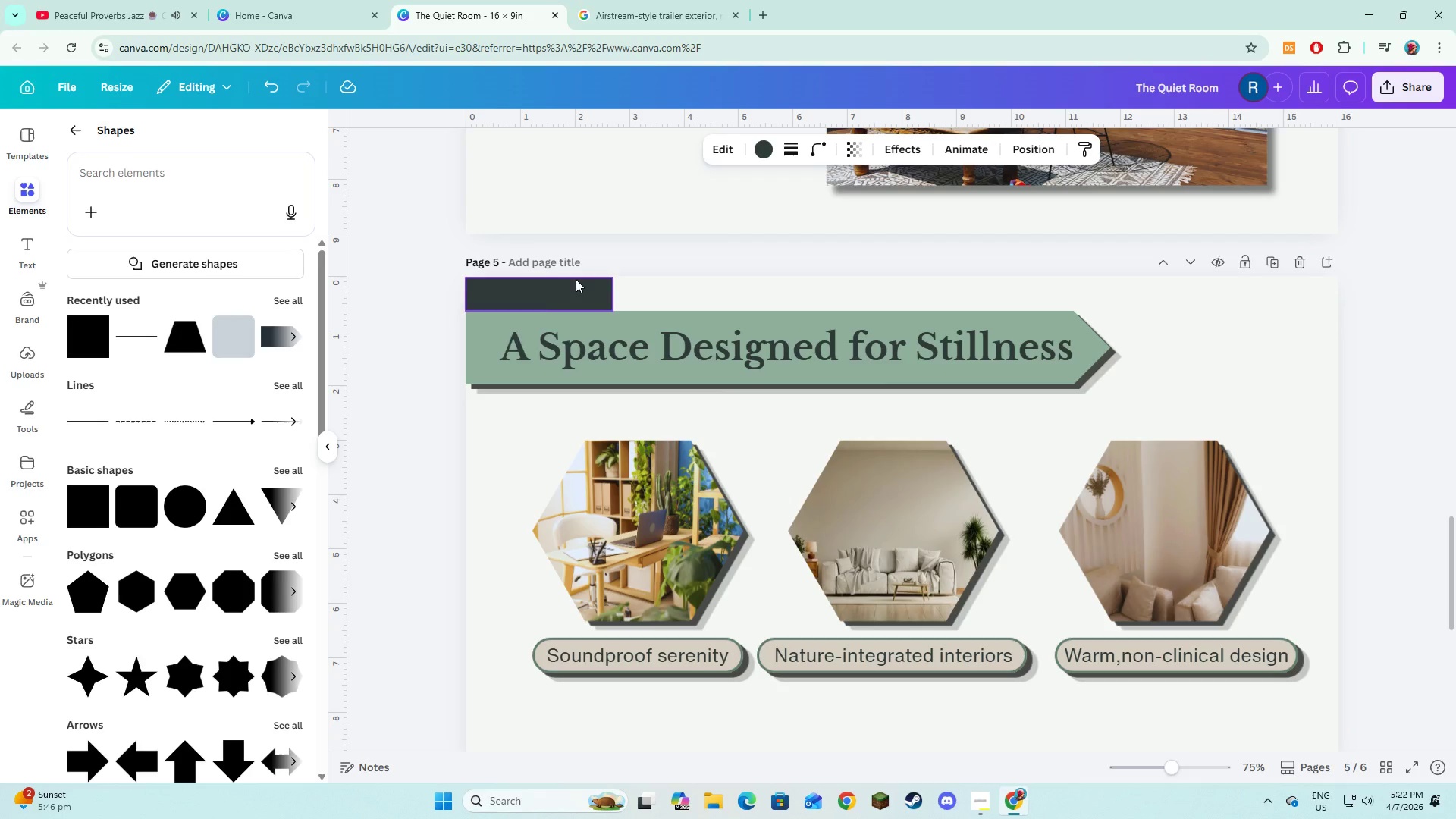 
left_click([576, 289])
 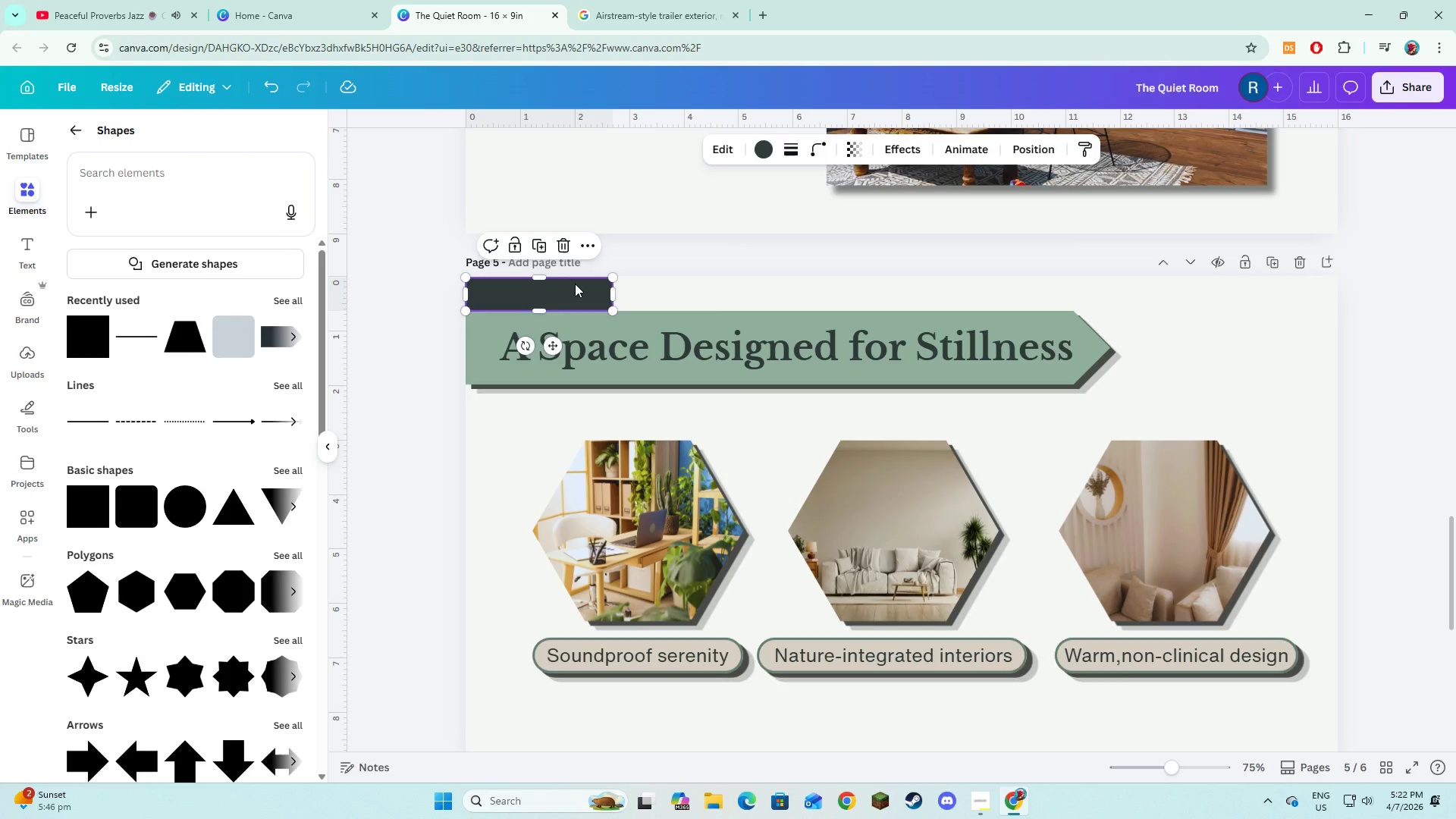 
key(Backspace)
 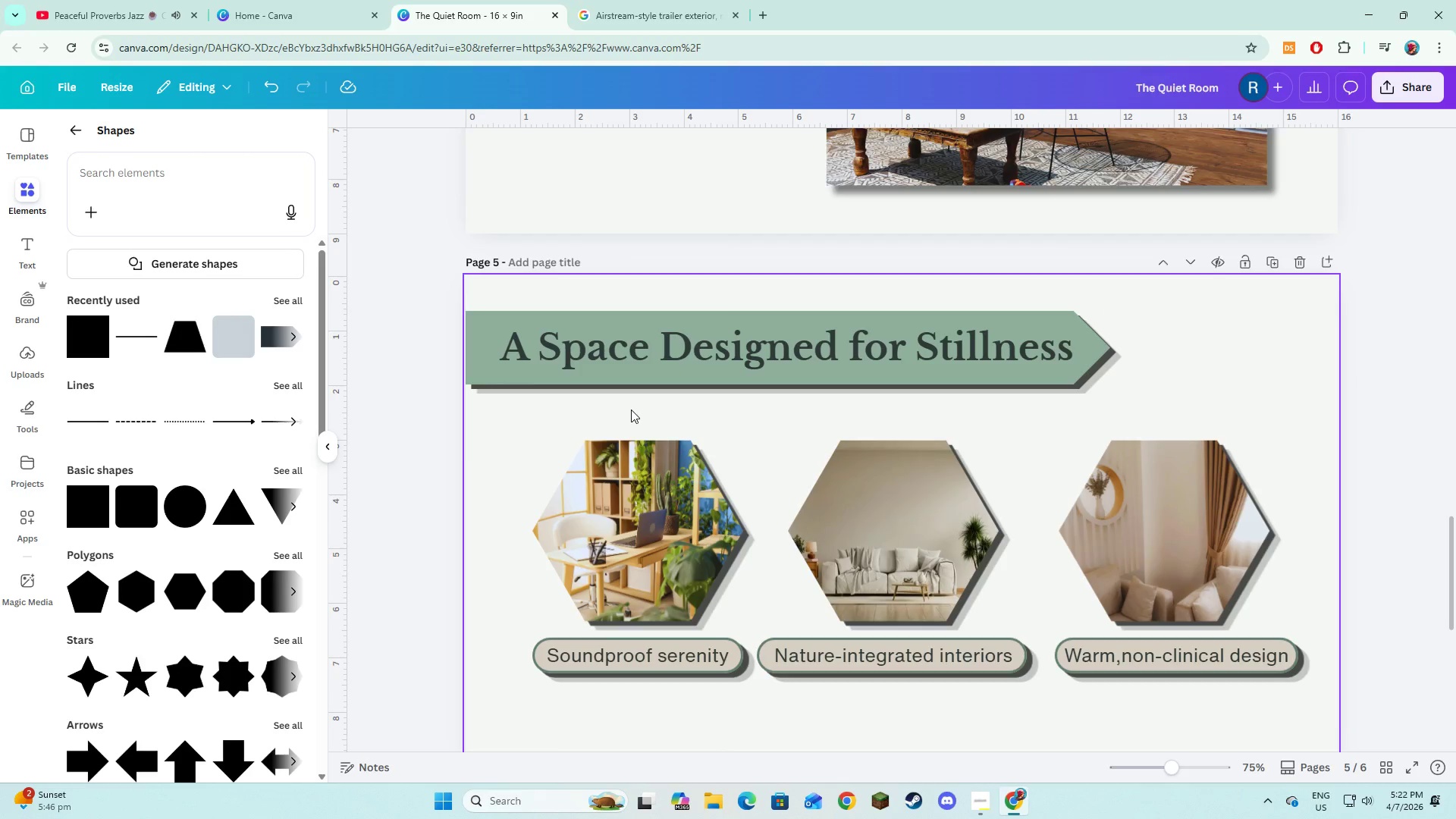 
scroll: coordinate [634, 411], scroll_direction: up, amount: 7.0
 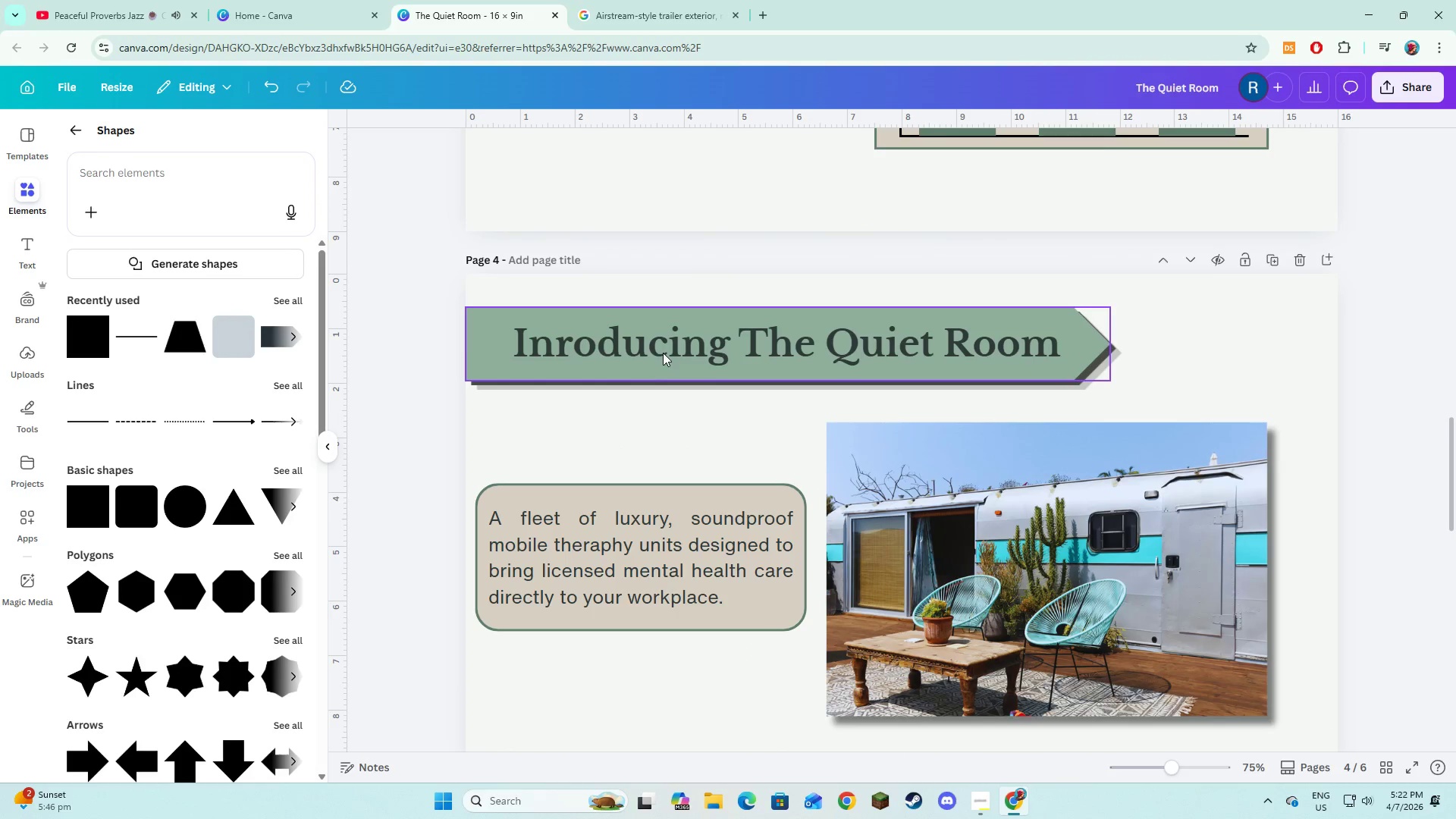 
left_click([663, 353])
 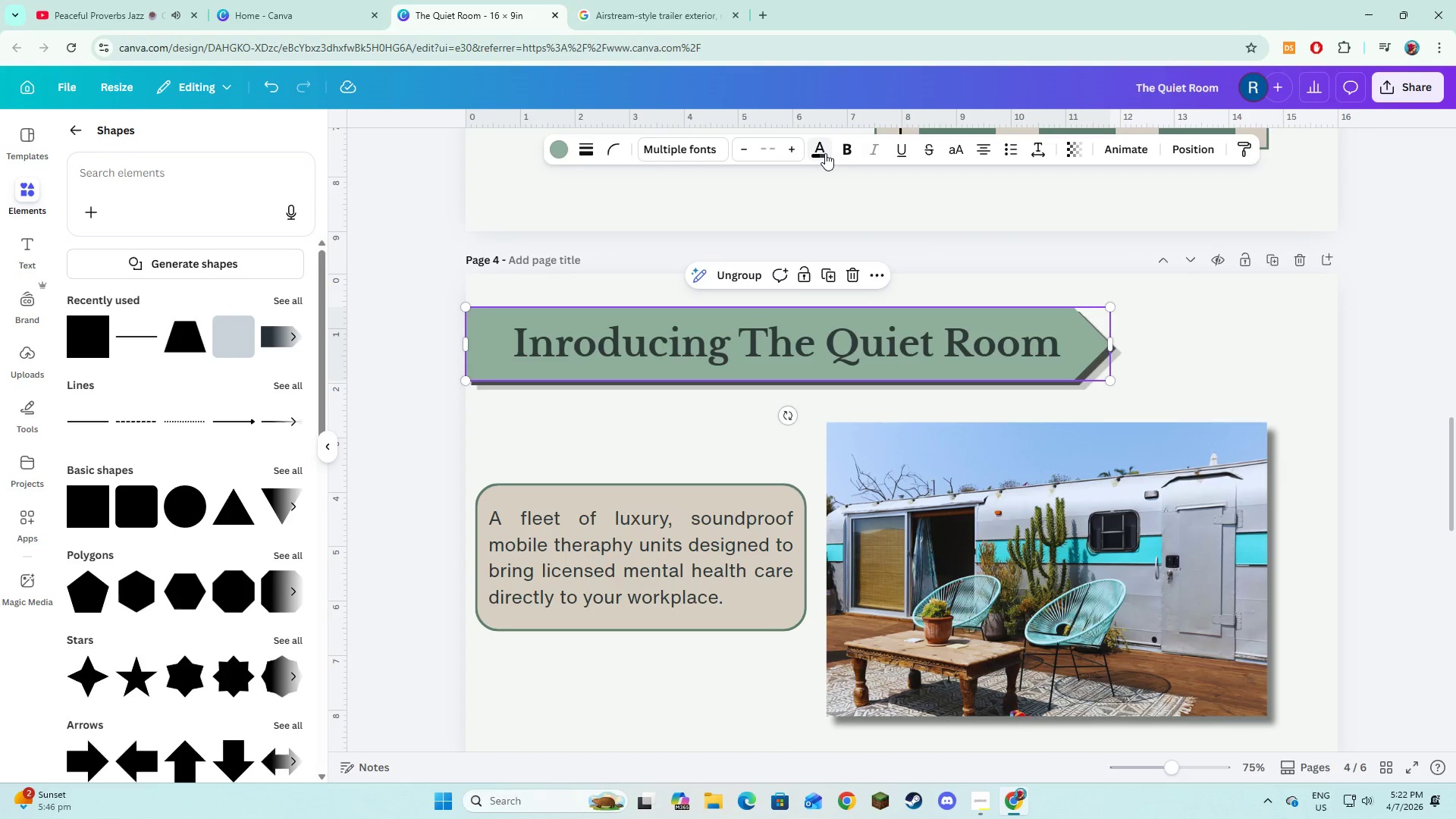 
left_click([840, 152])
 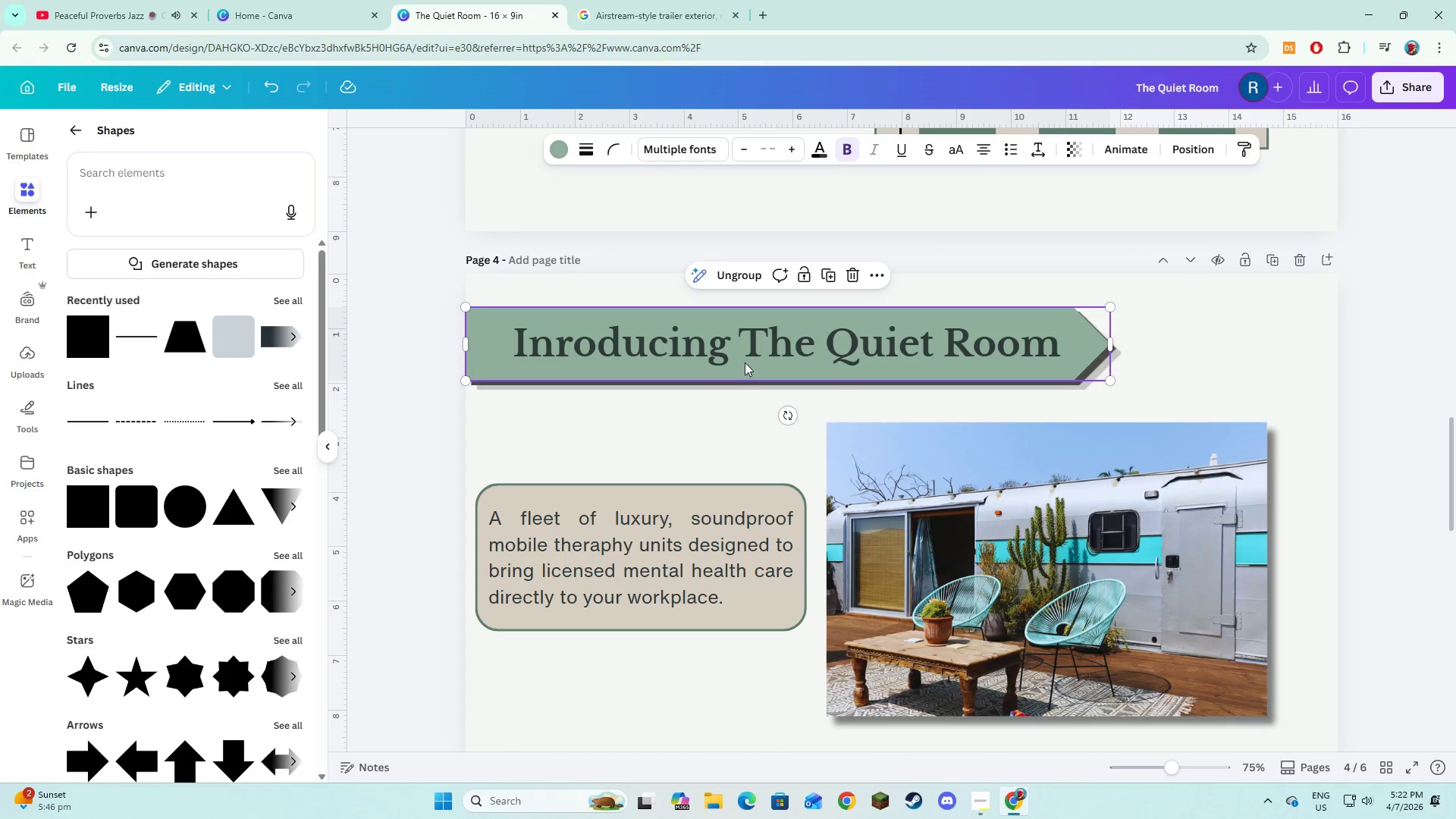 
left_click([750, 334])
 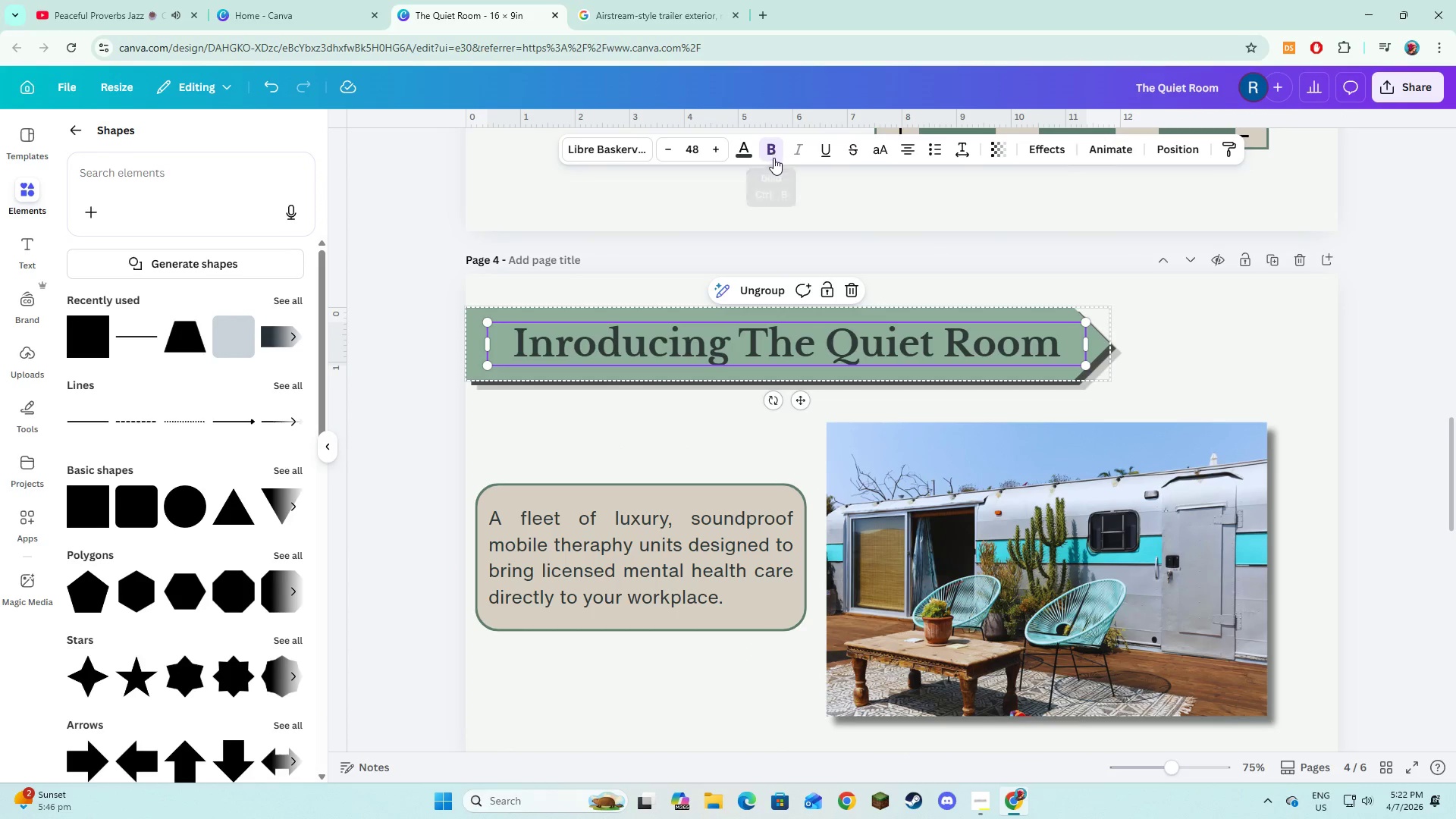 
left_click([755, 443])
 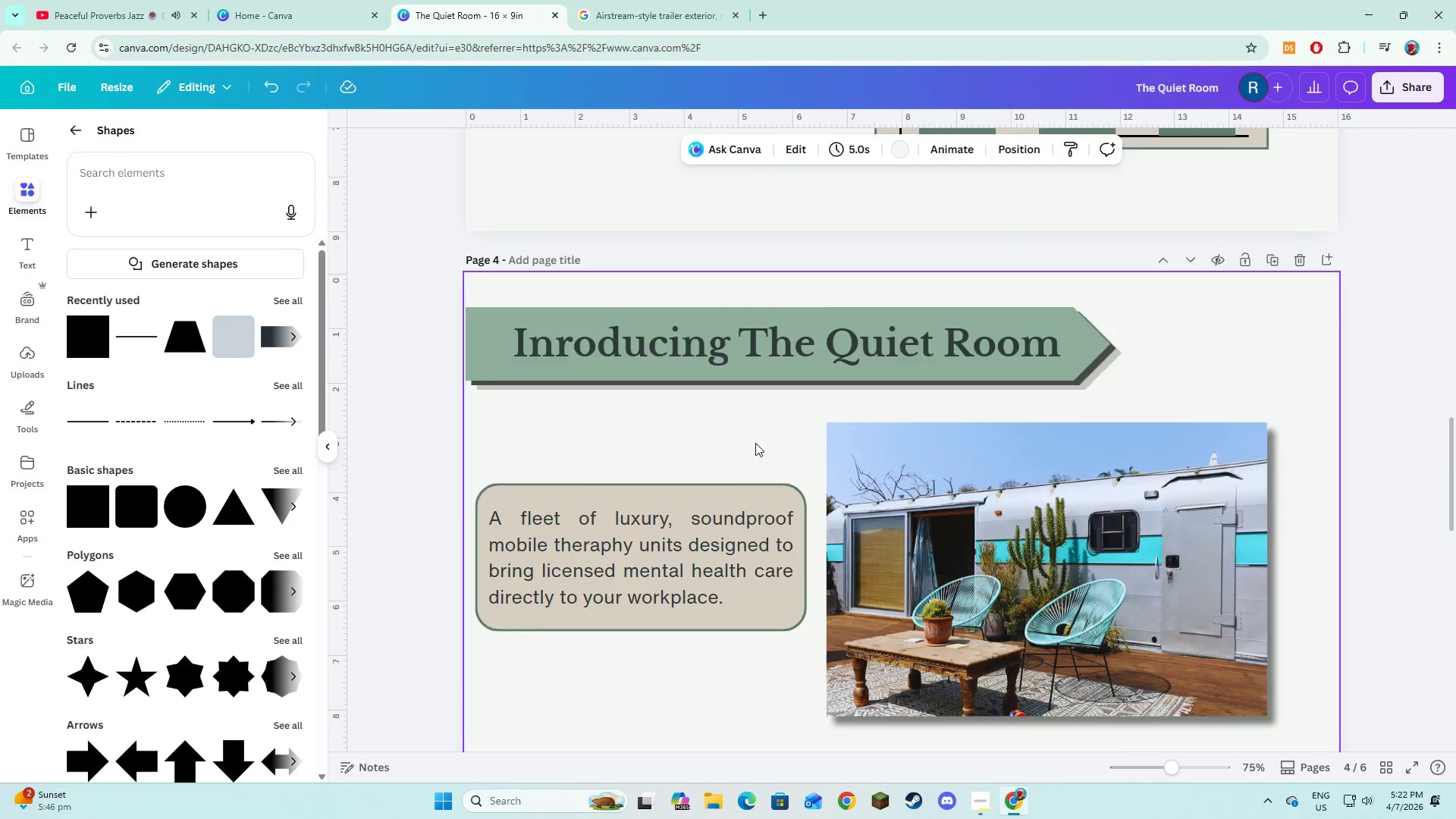 
left_click([761, 437])
 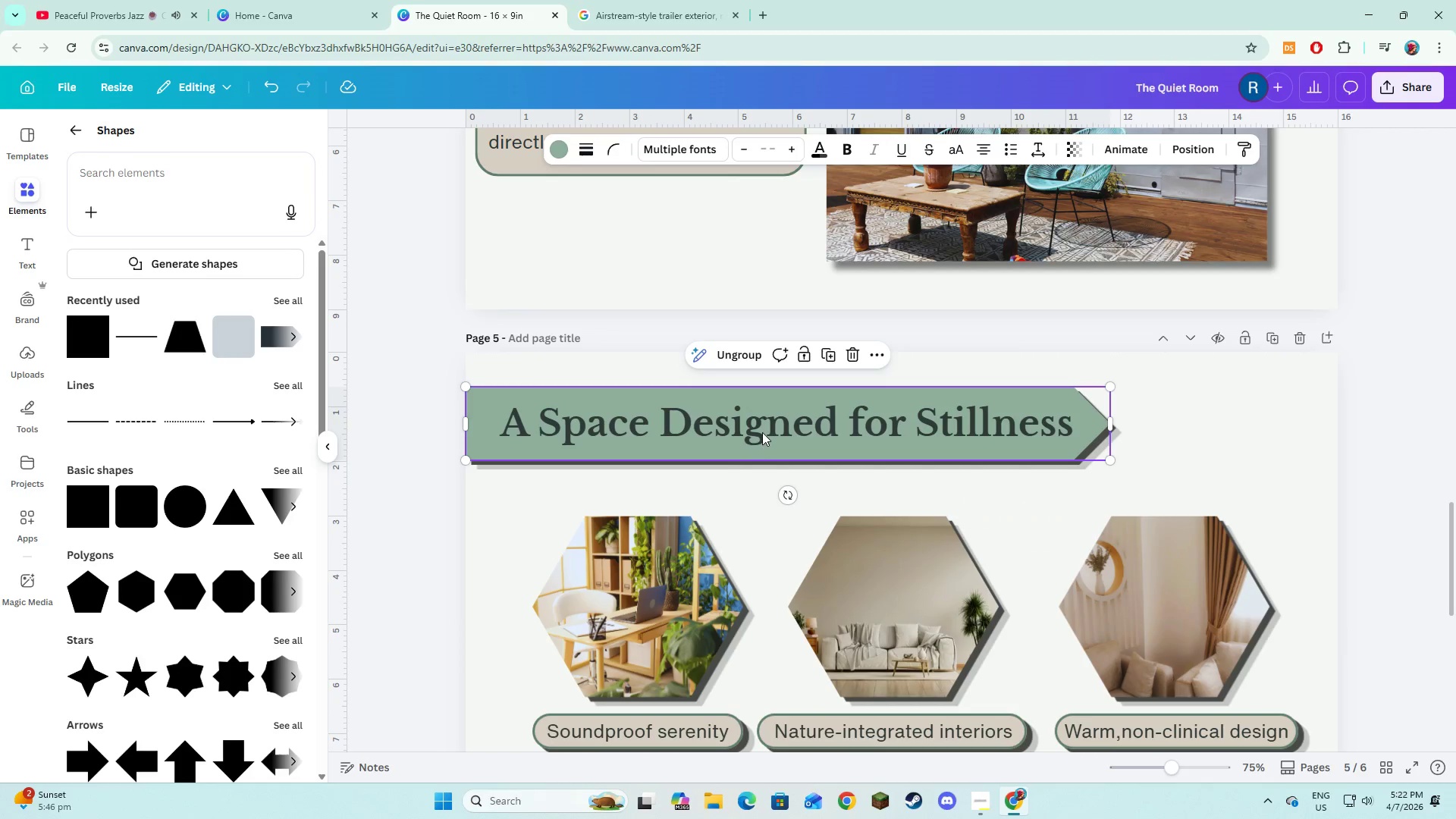 
scroll: coordinate [755, 443], scroll_direction: down, amount: 6.0
 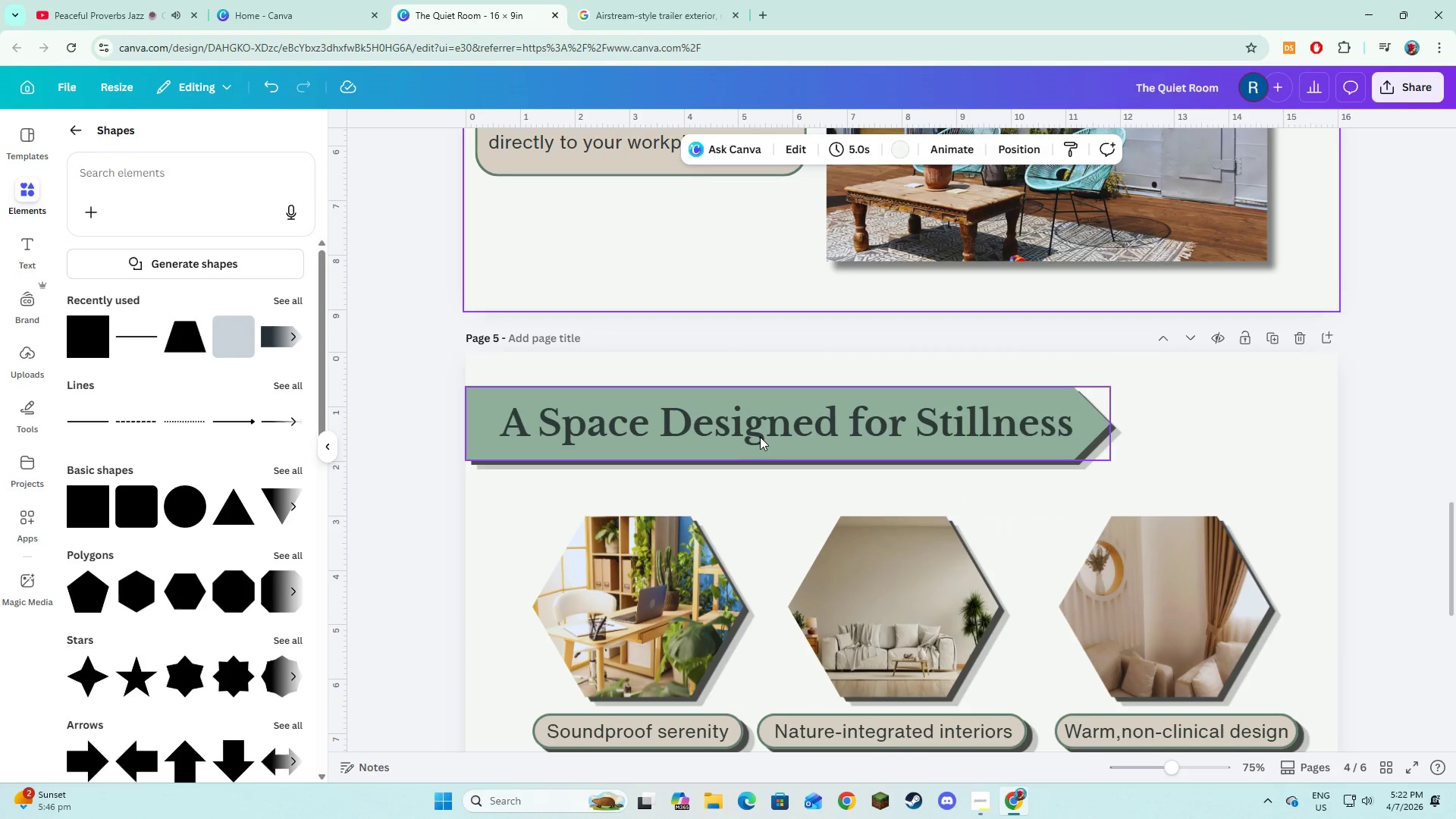 
double_click([762, 432])
 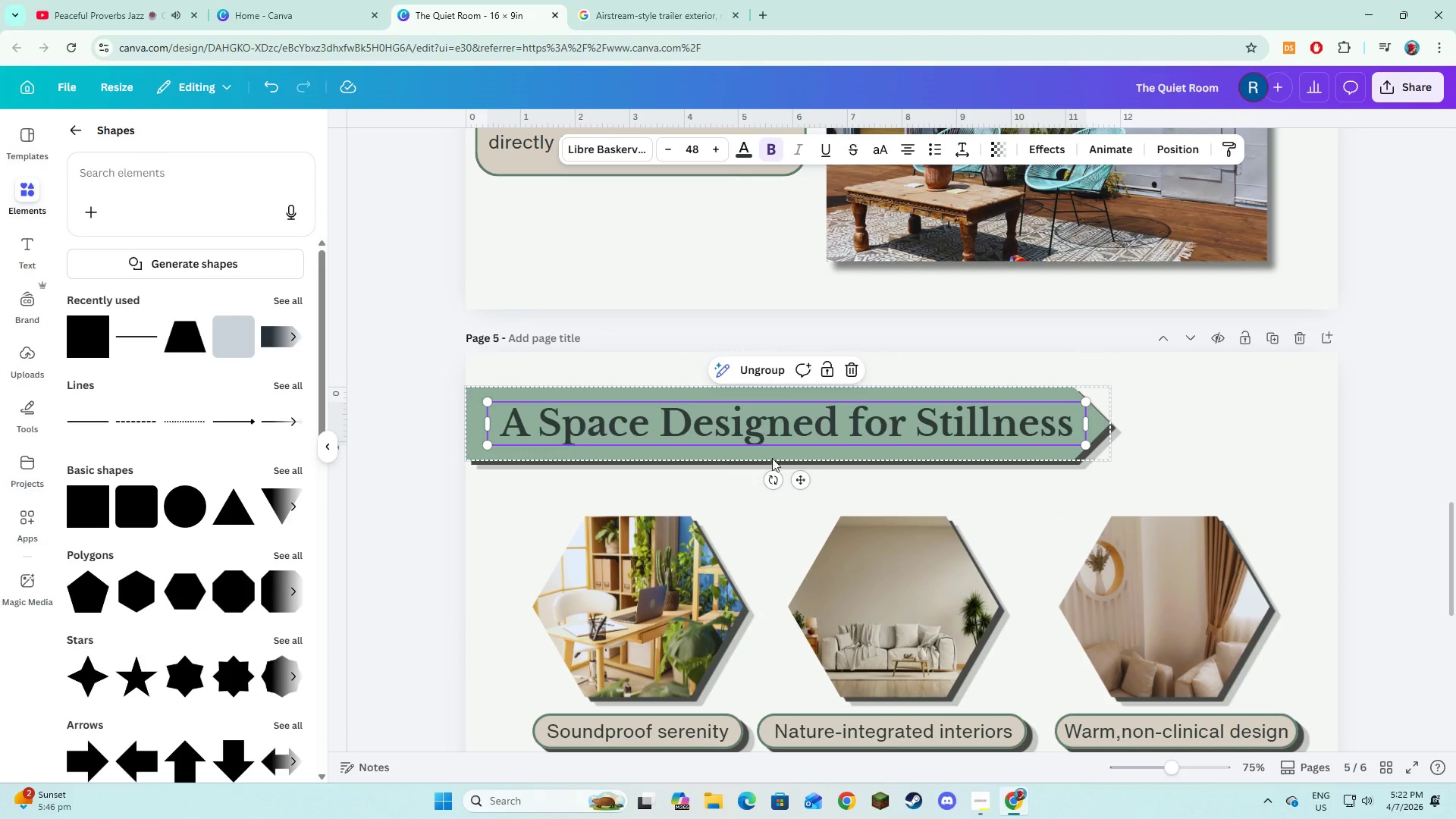 
left_click([782, 424])
 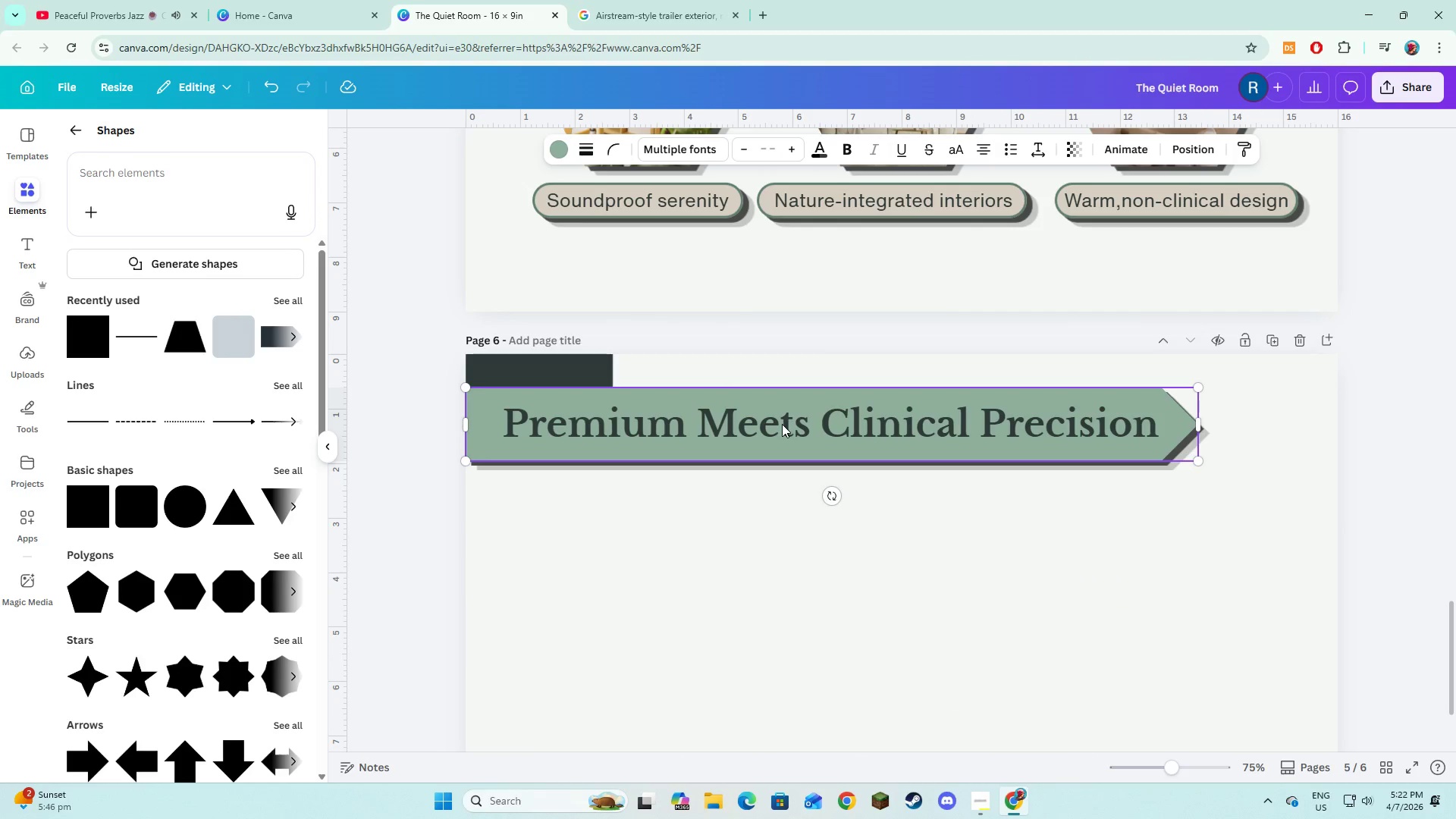 
scroll: coordinate [775, 469], scroll_direction: down, amount: 7.0
 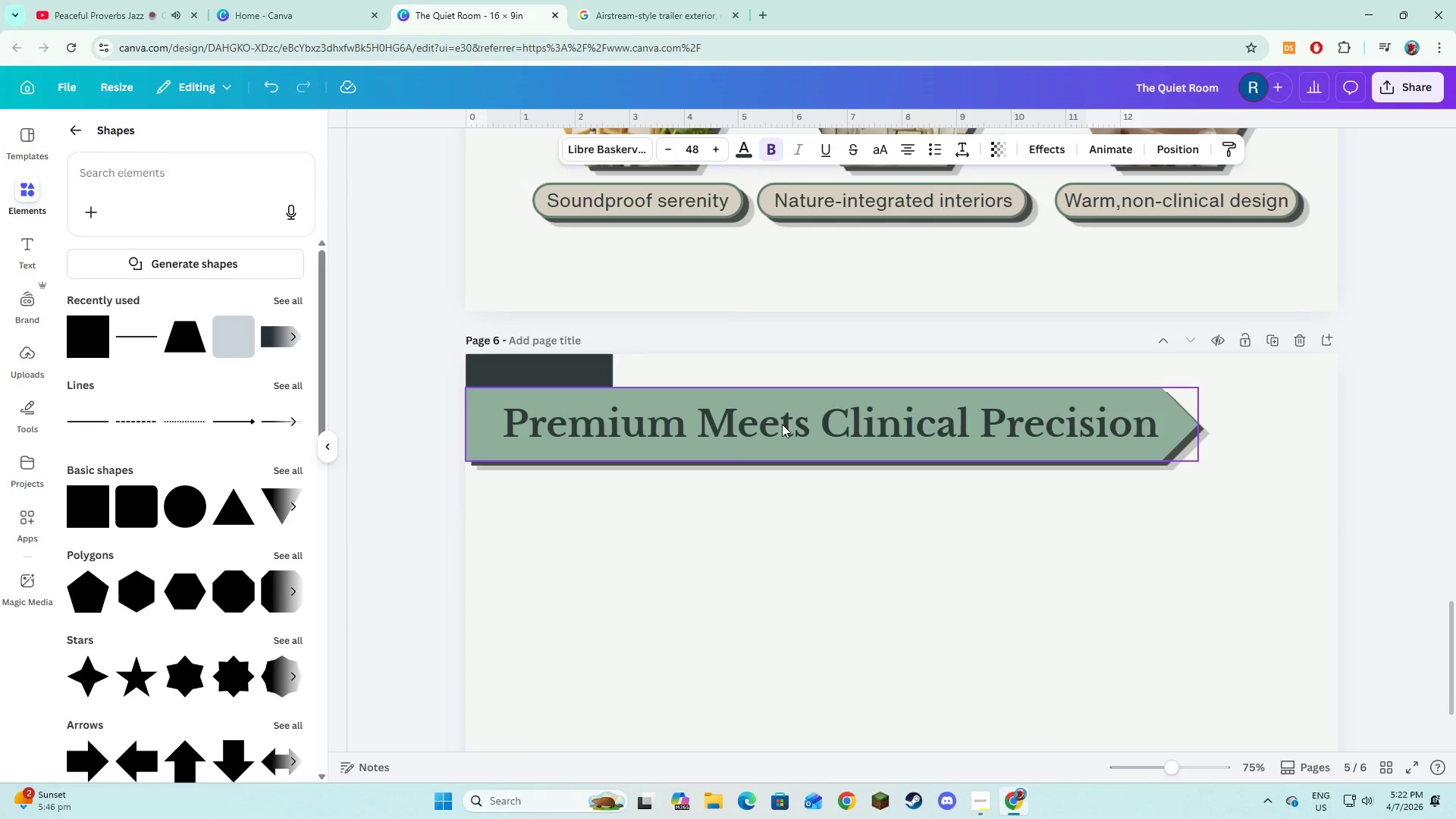 
double_click([782, 424])
 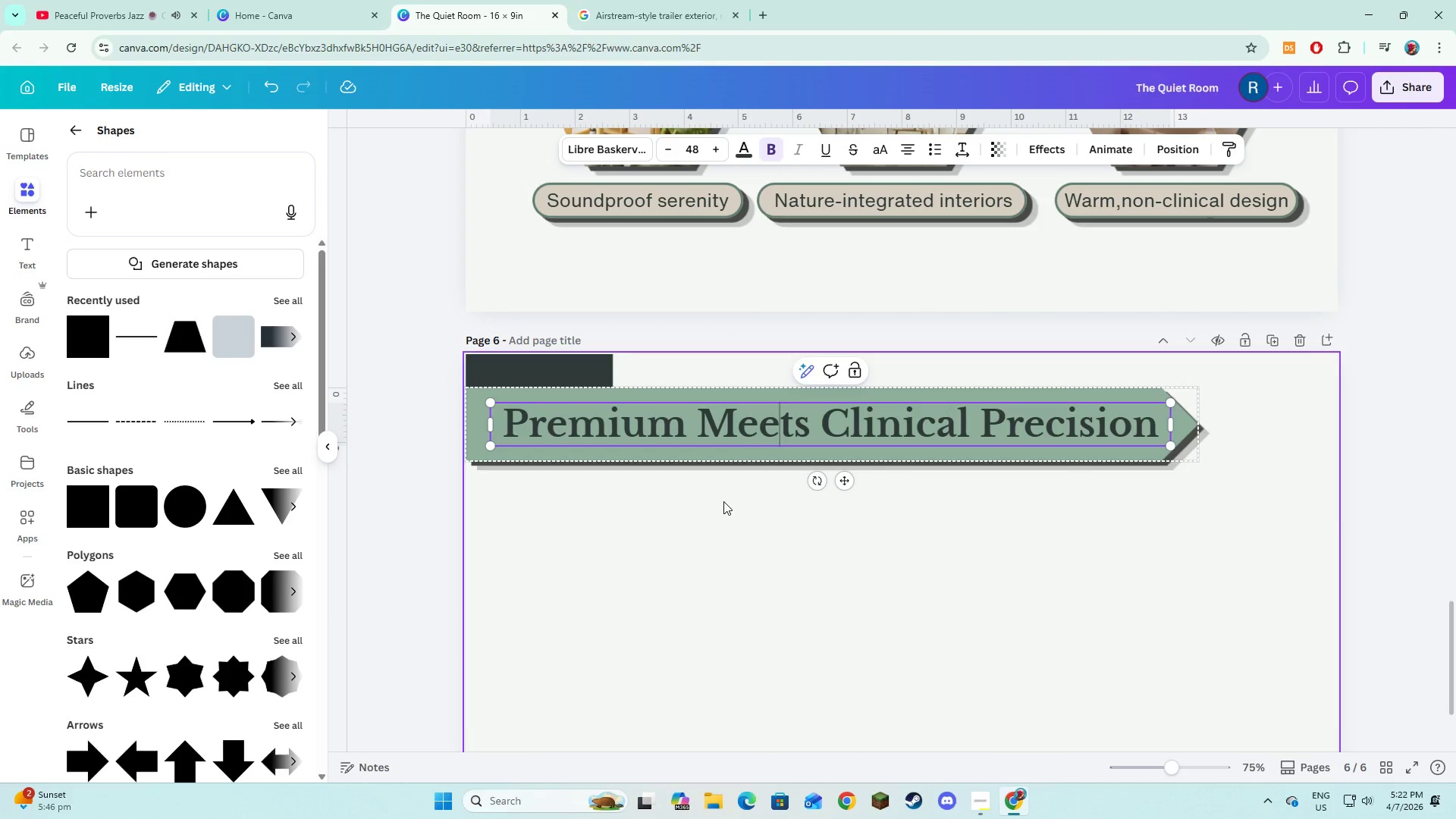 
left_click([723, 502])
 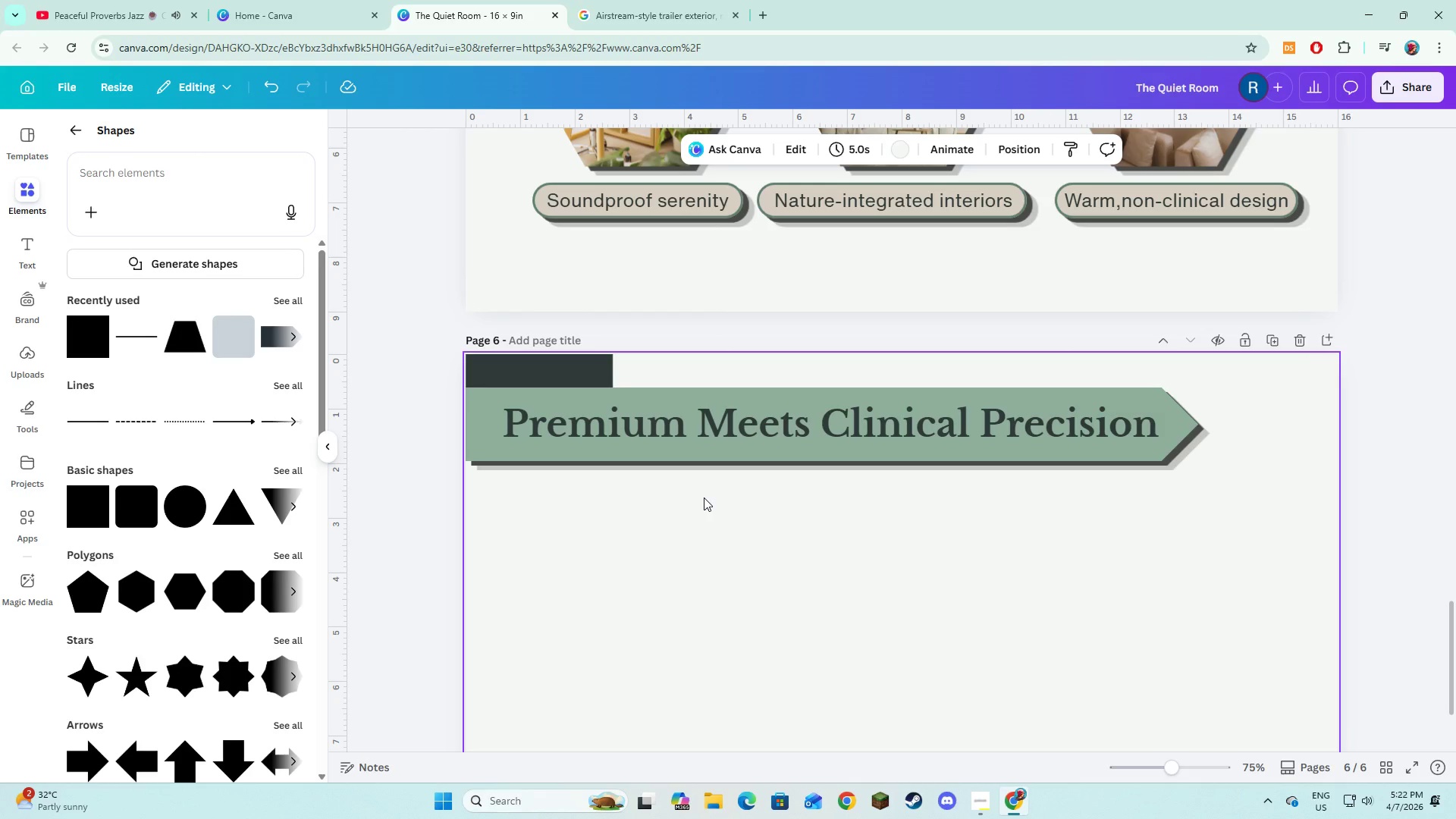 
wait(39.73)
 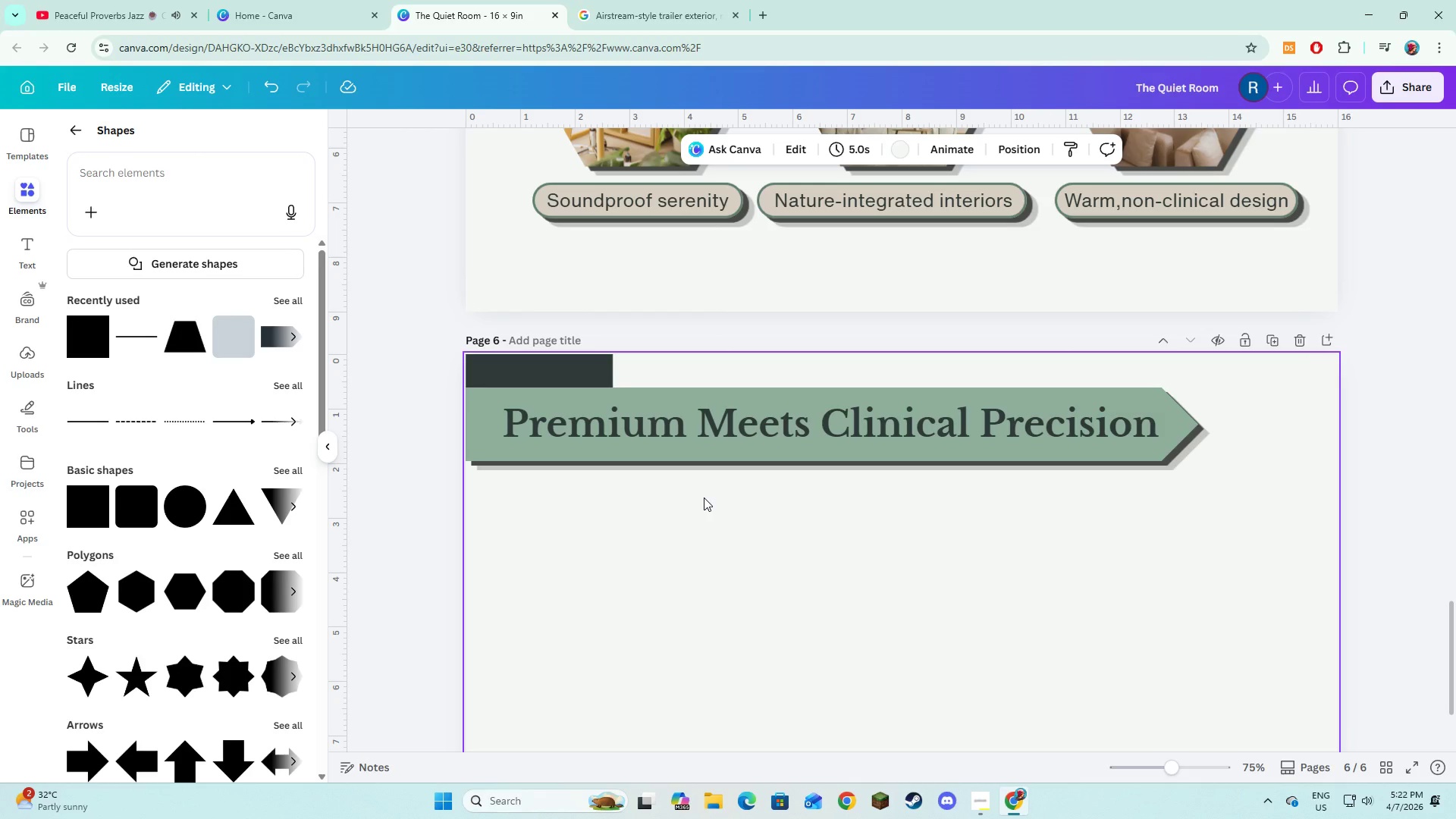 
key(Alt+AltLeft)
 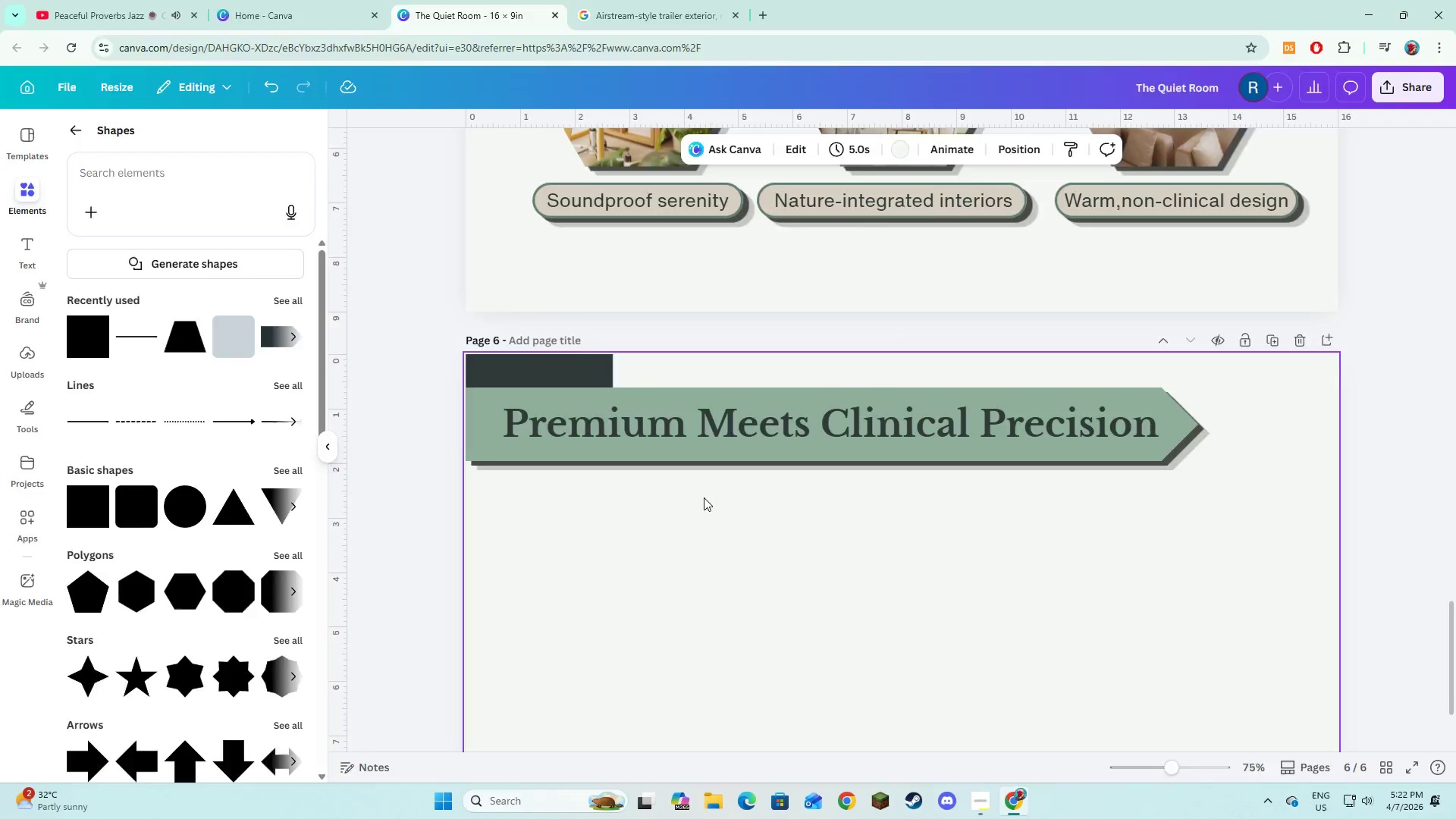 
key(Alt+Tab)